 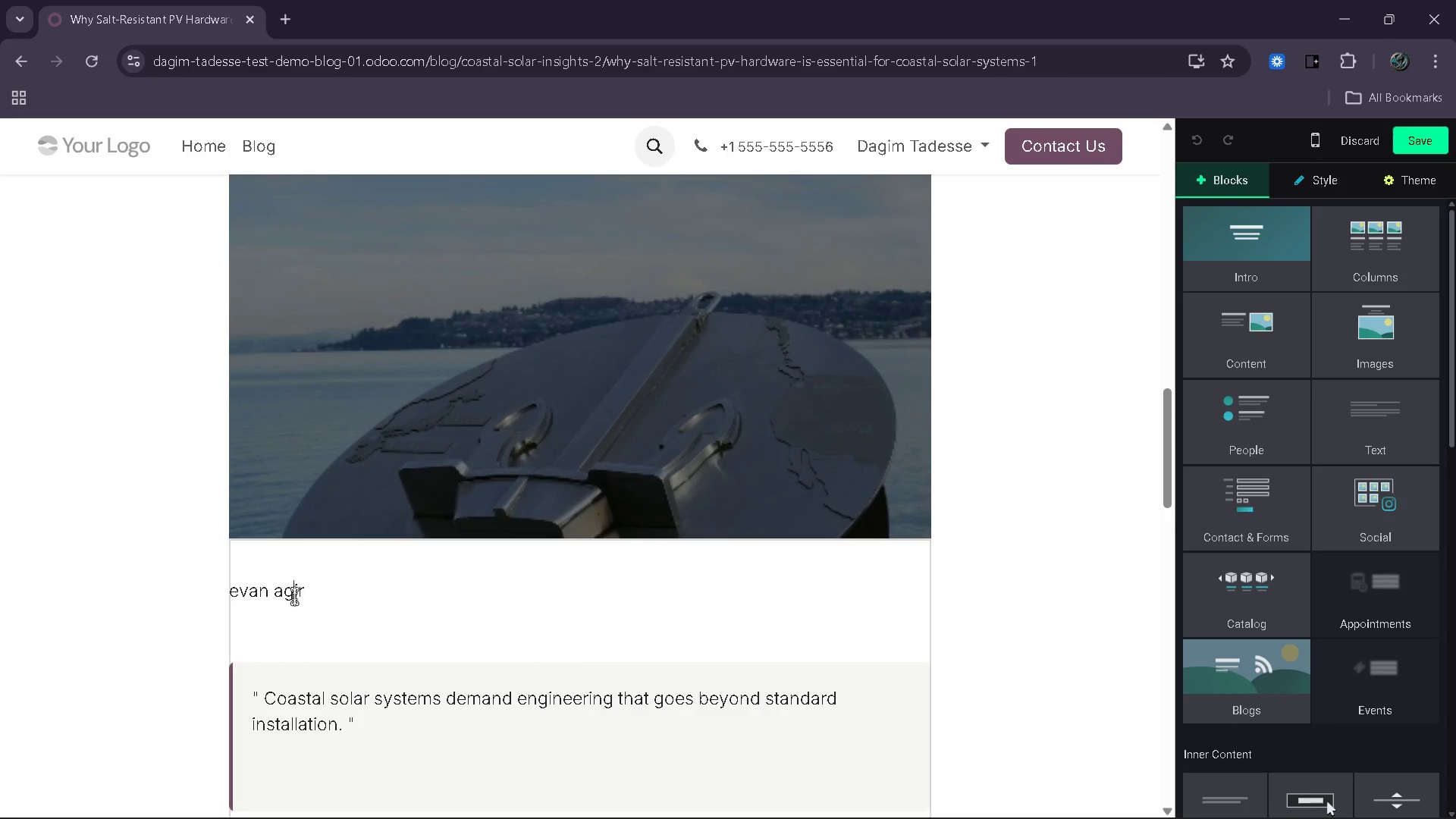 
key(Backspace)
 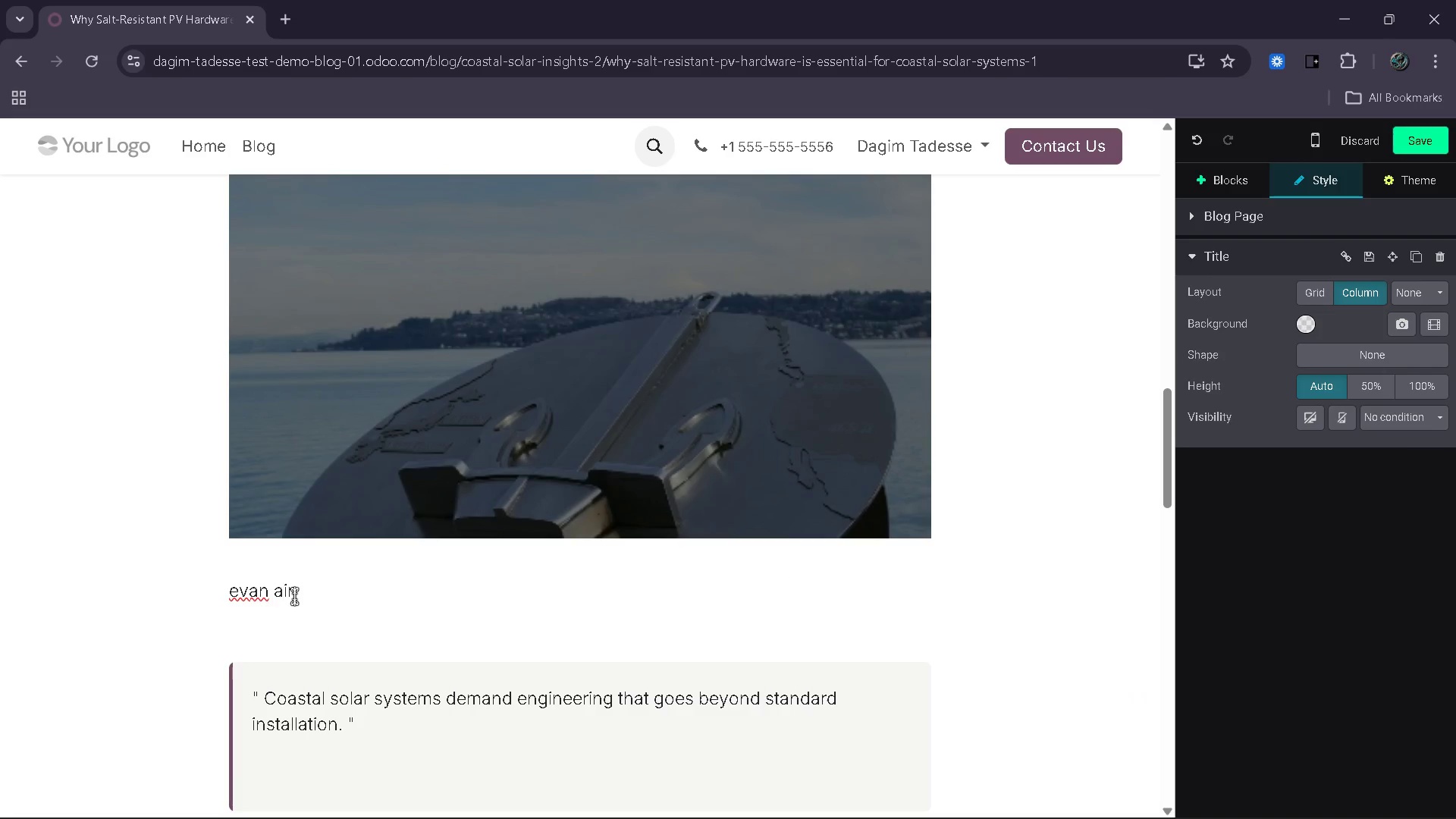 
key(K)
 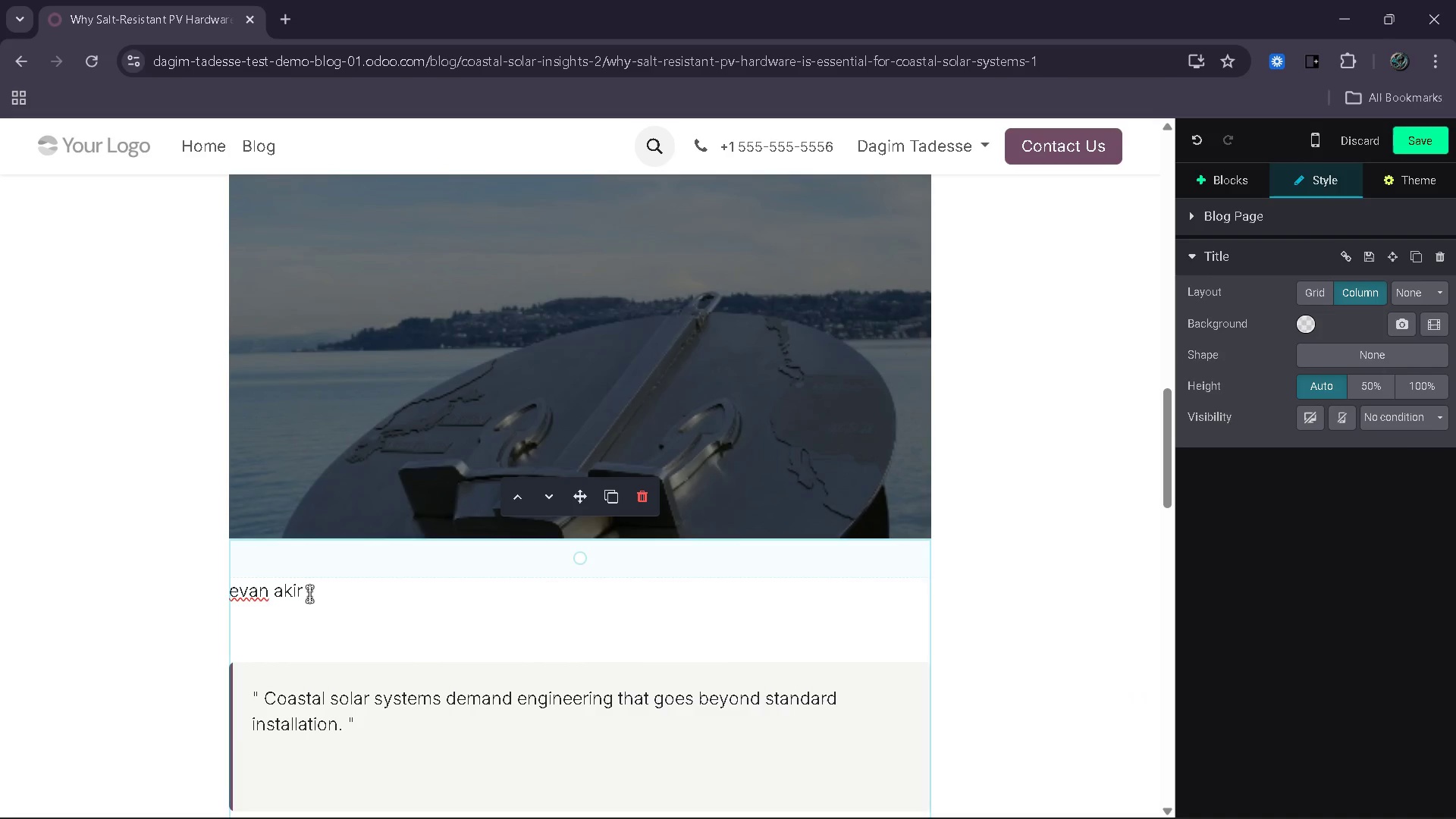 
left_click([310, 594])
 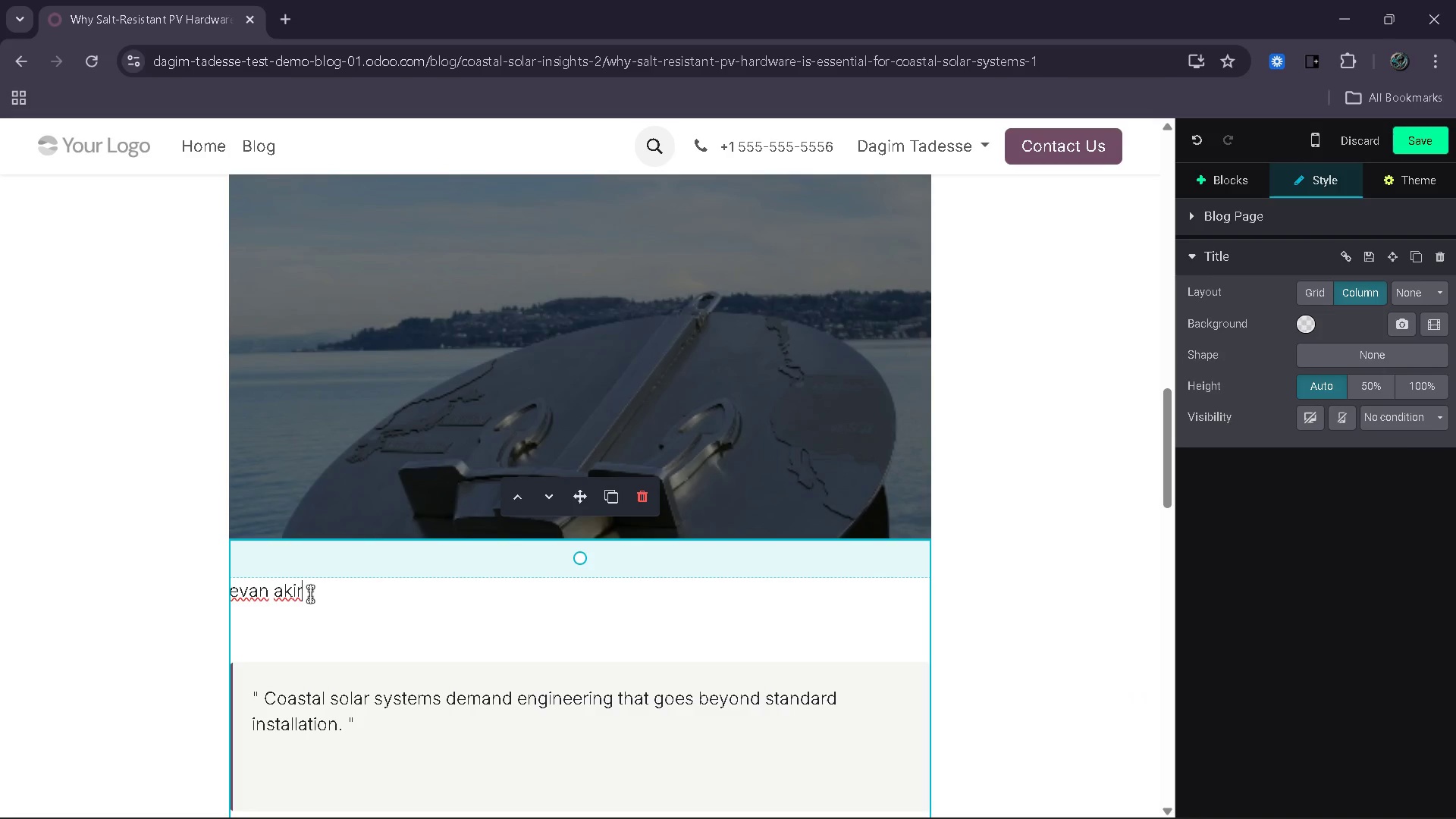 
key(Space)
 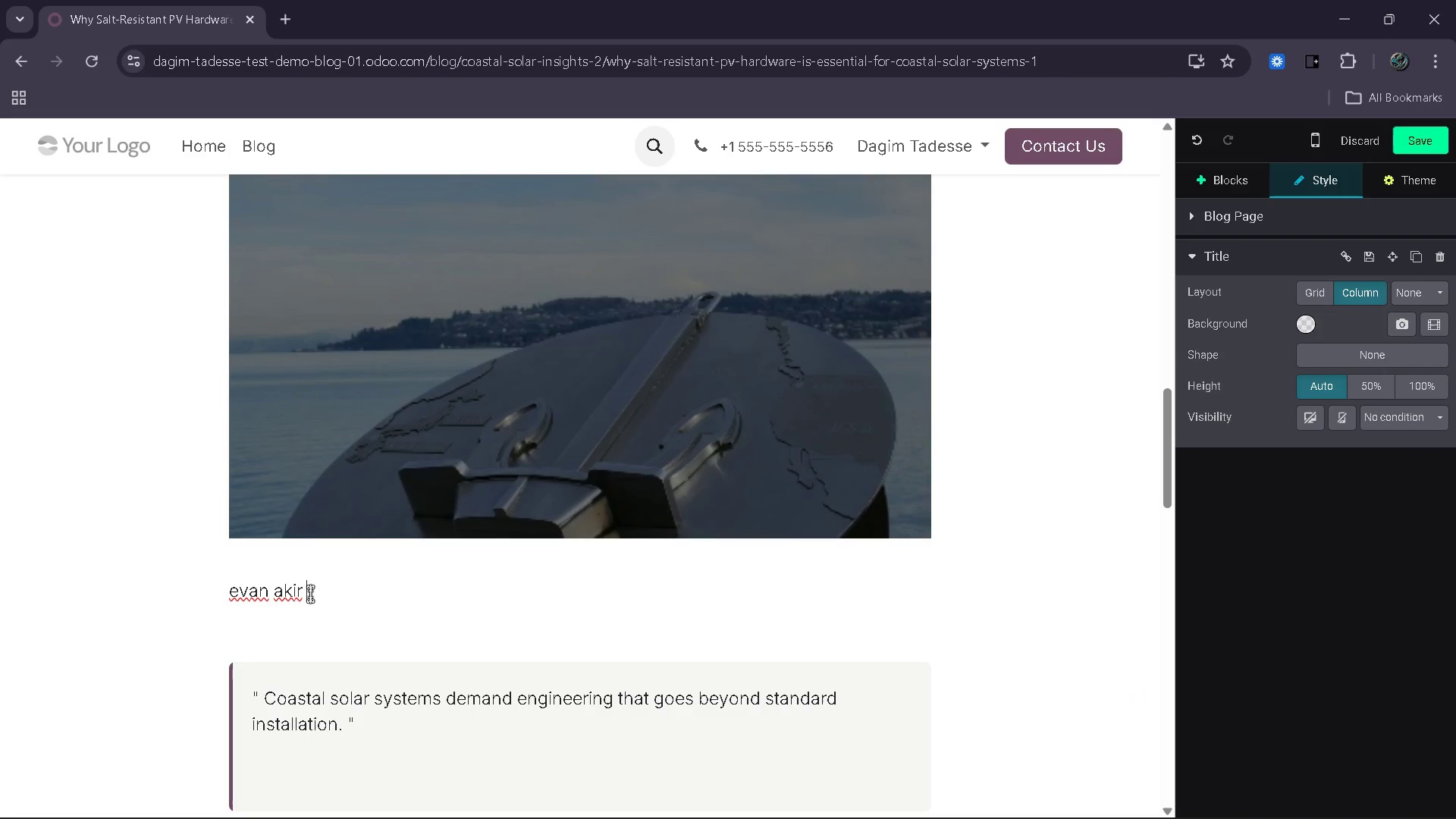 
key(Control+V)
 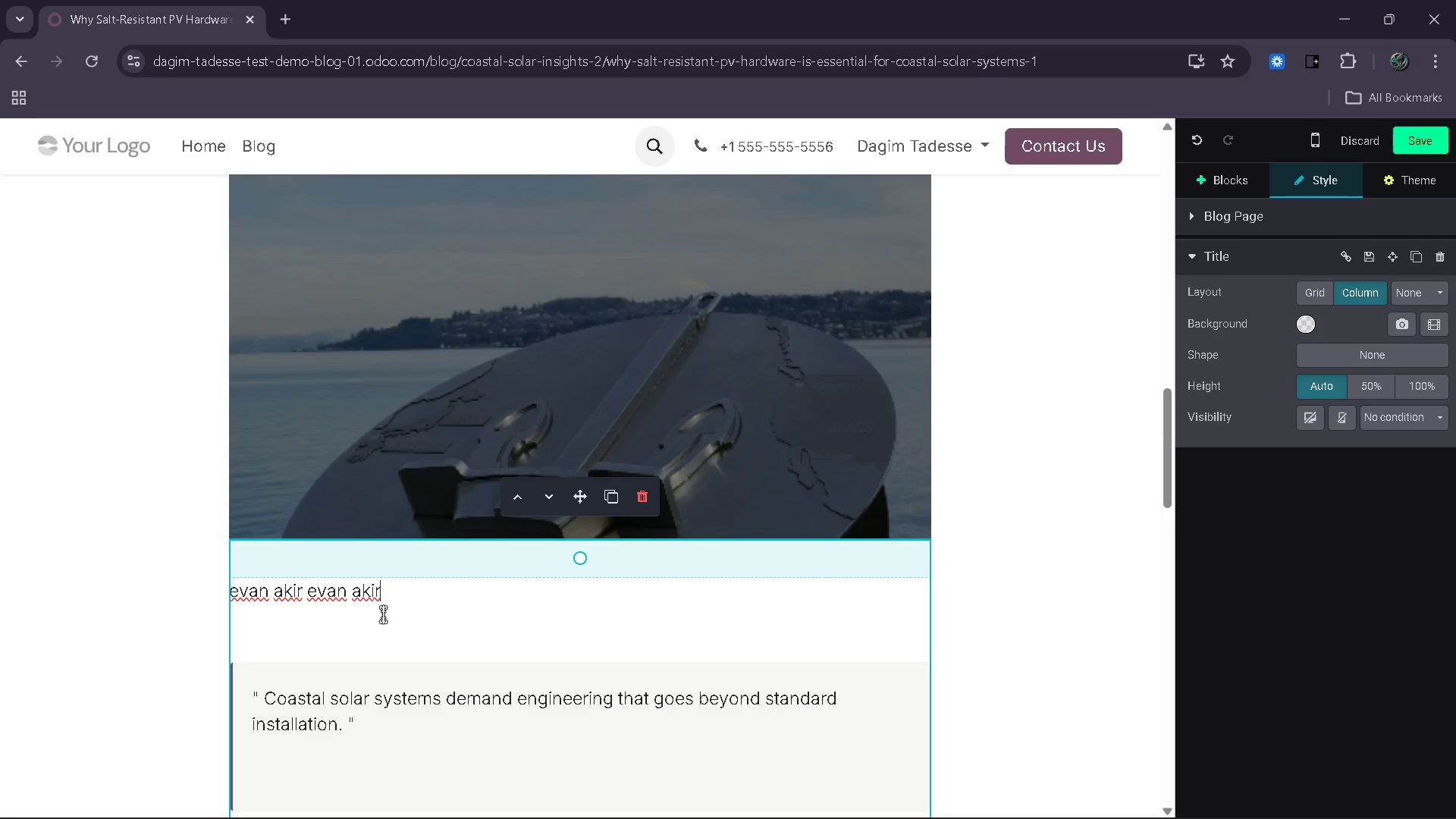 
hold_key(key=Backspace, duration=0.66)
 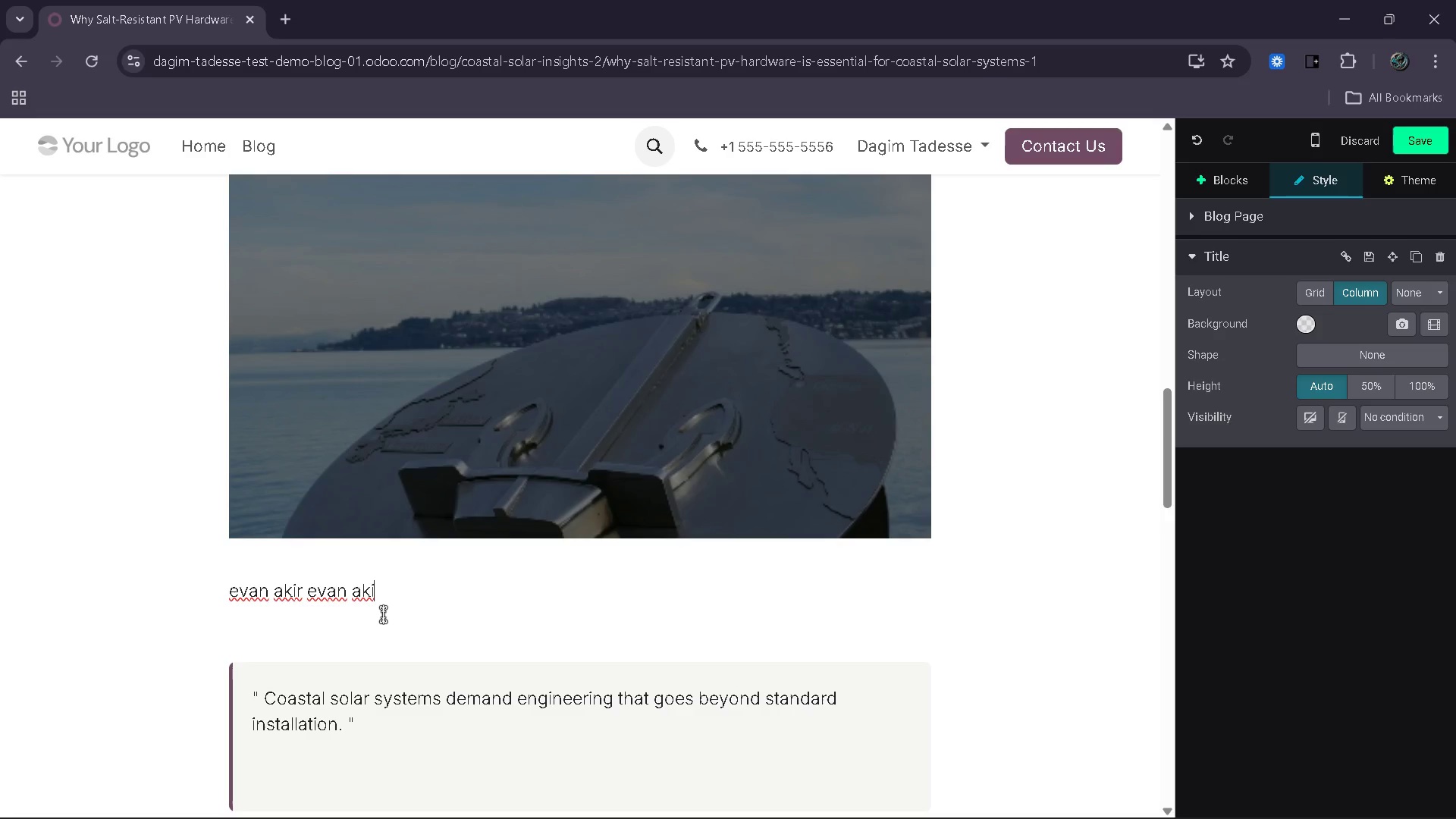 
key(Backspace)
 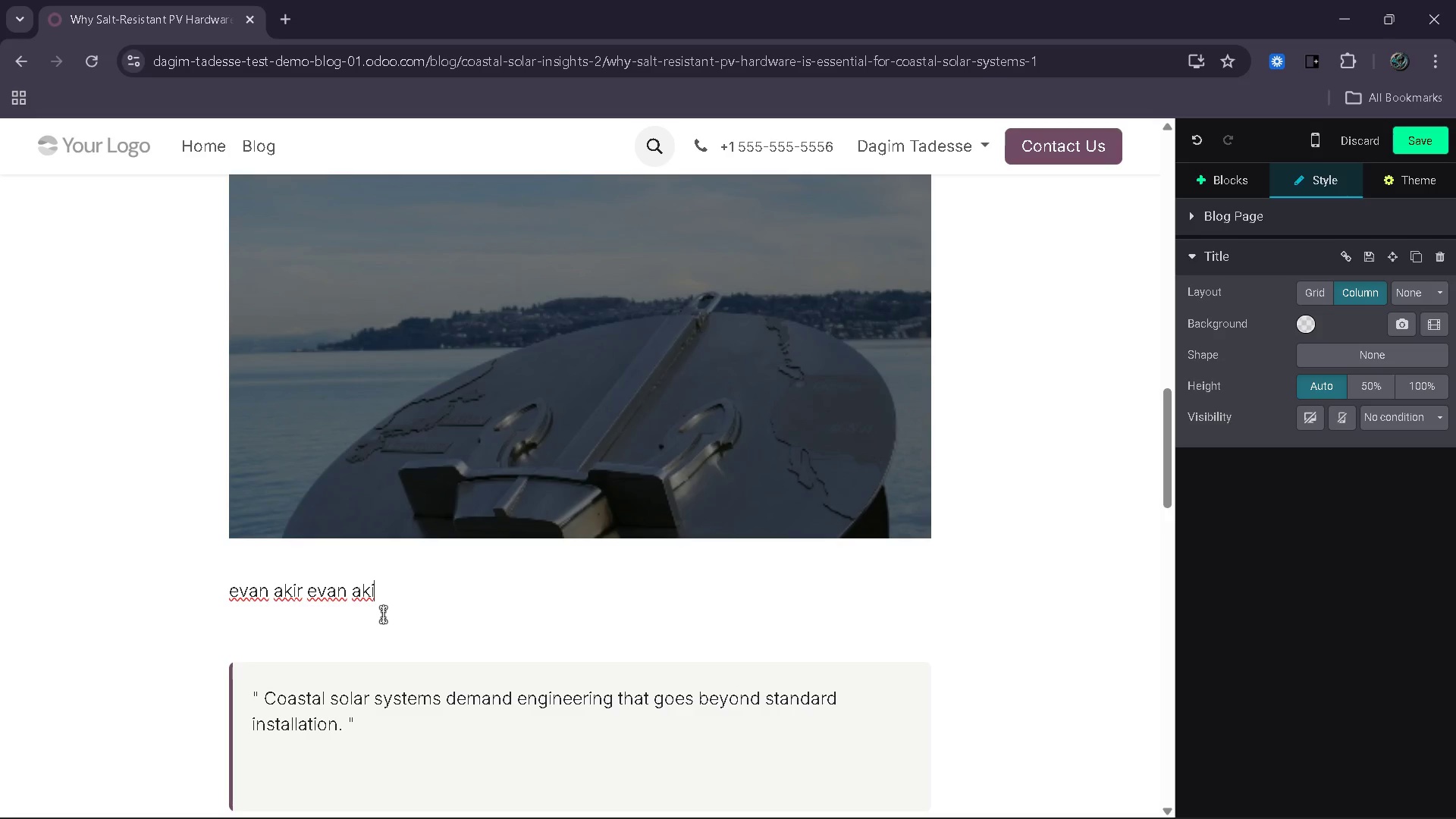 
key(Backspace)
 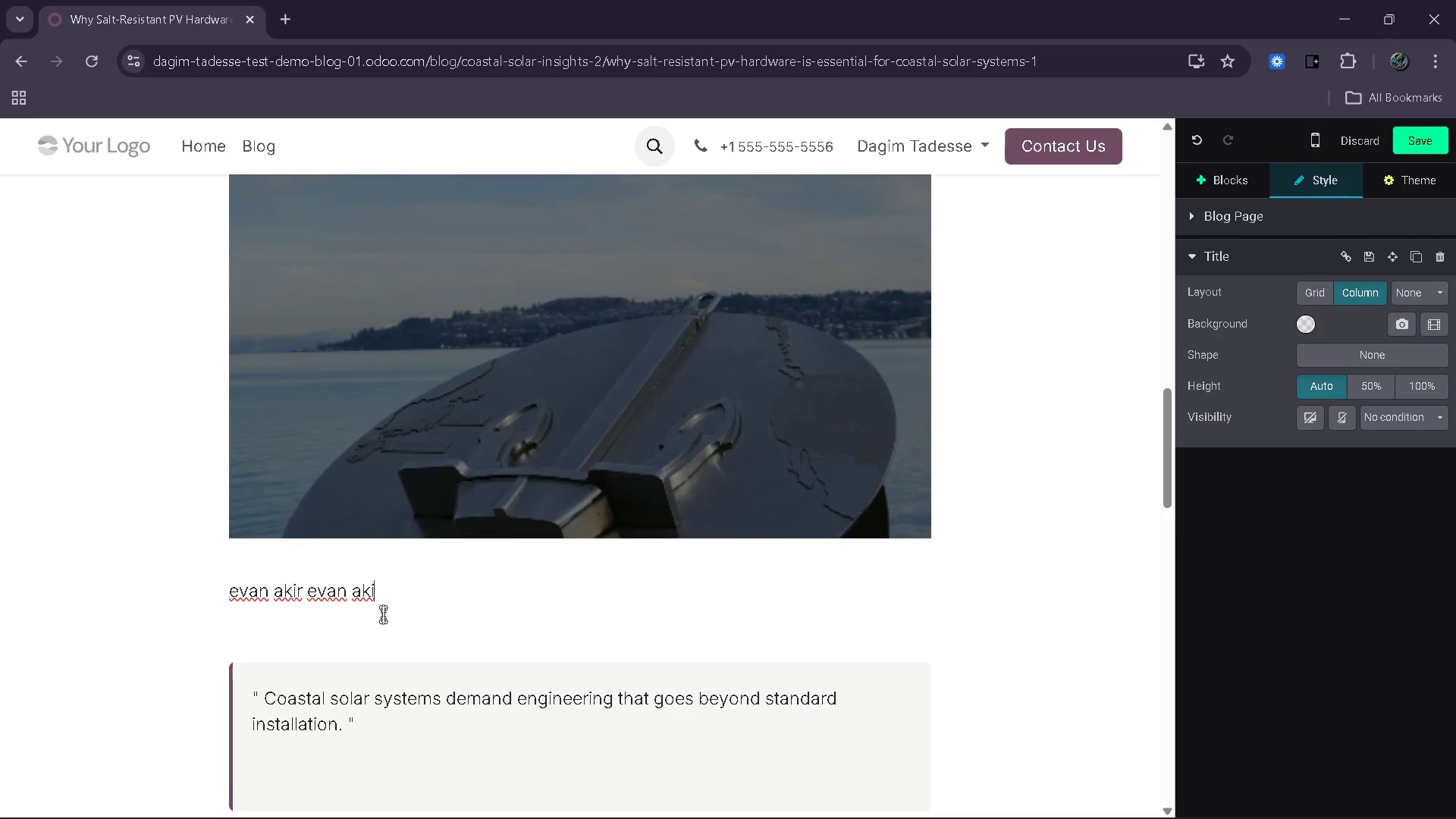 
key(Backspace)
 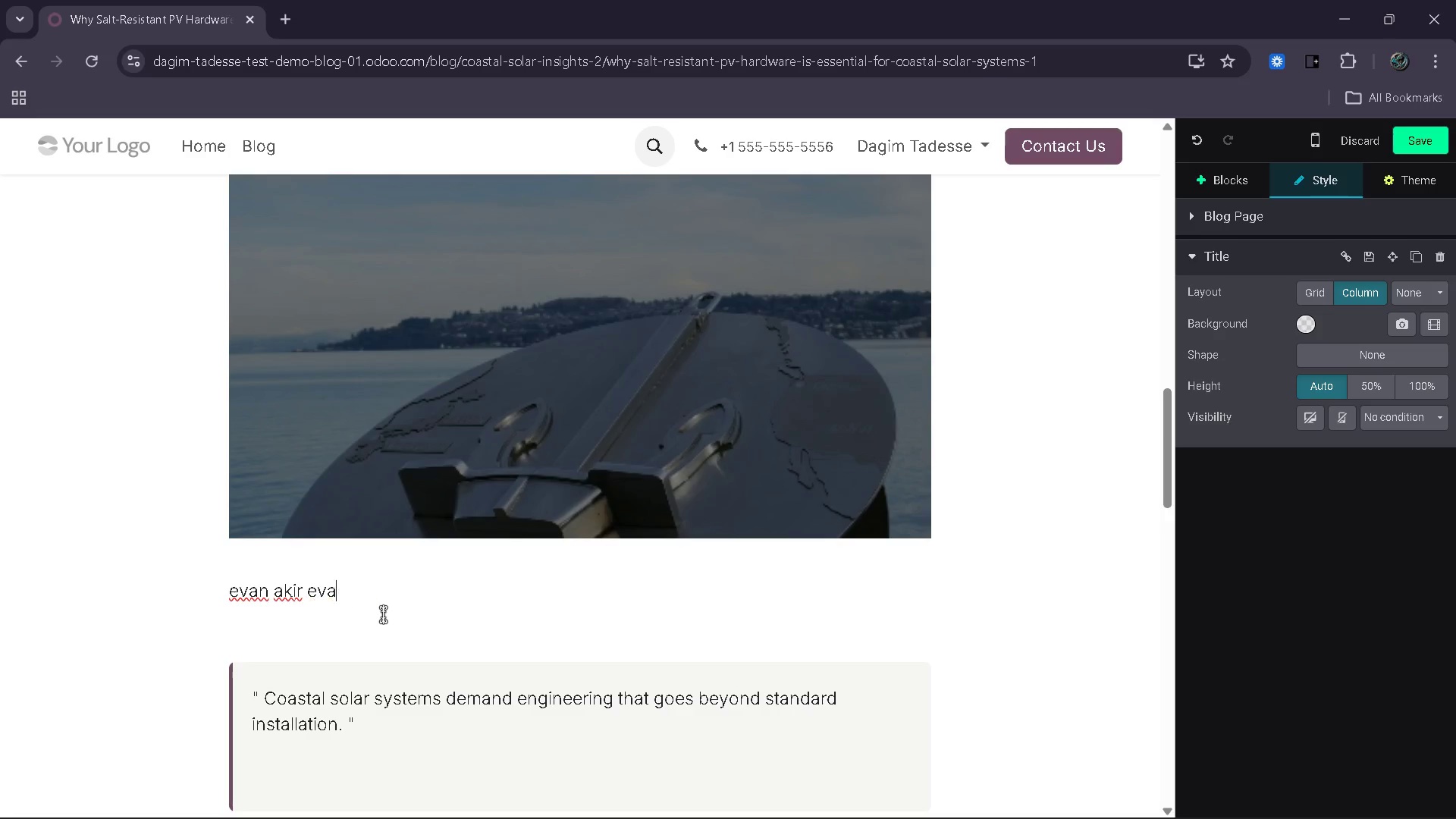 
key(Backspace)
 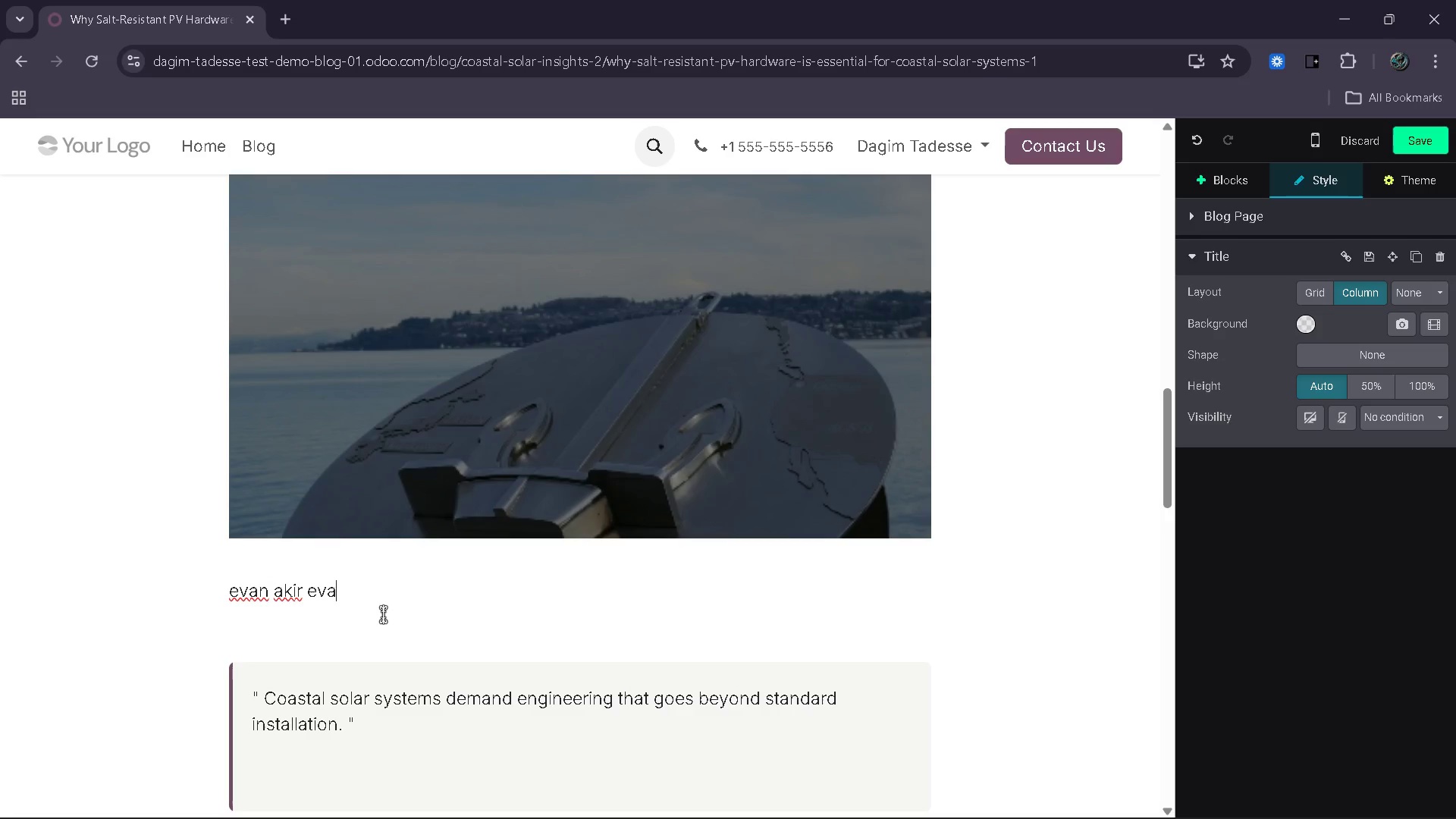 
key(Backspace)
 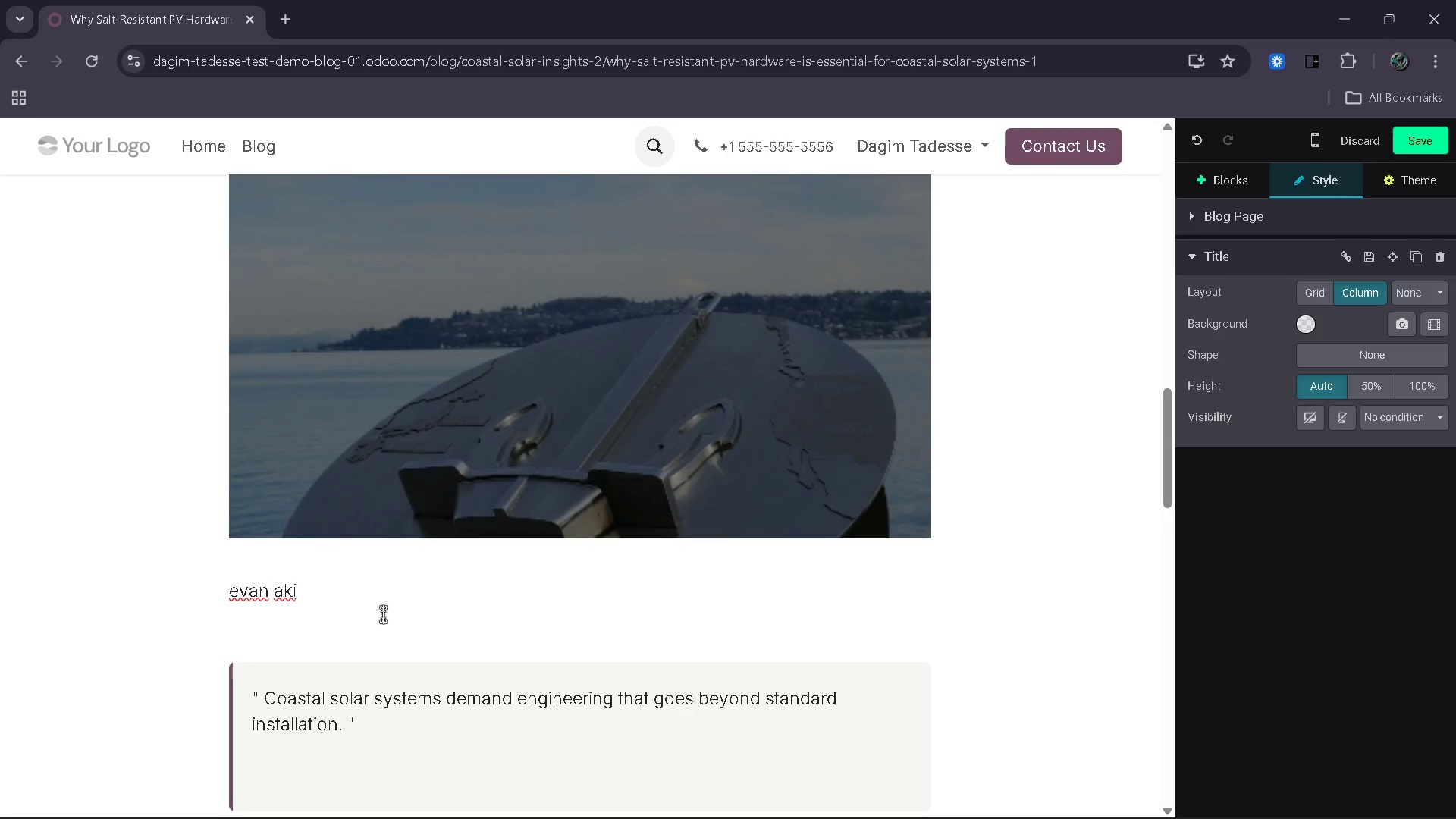 
key(R)
 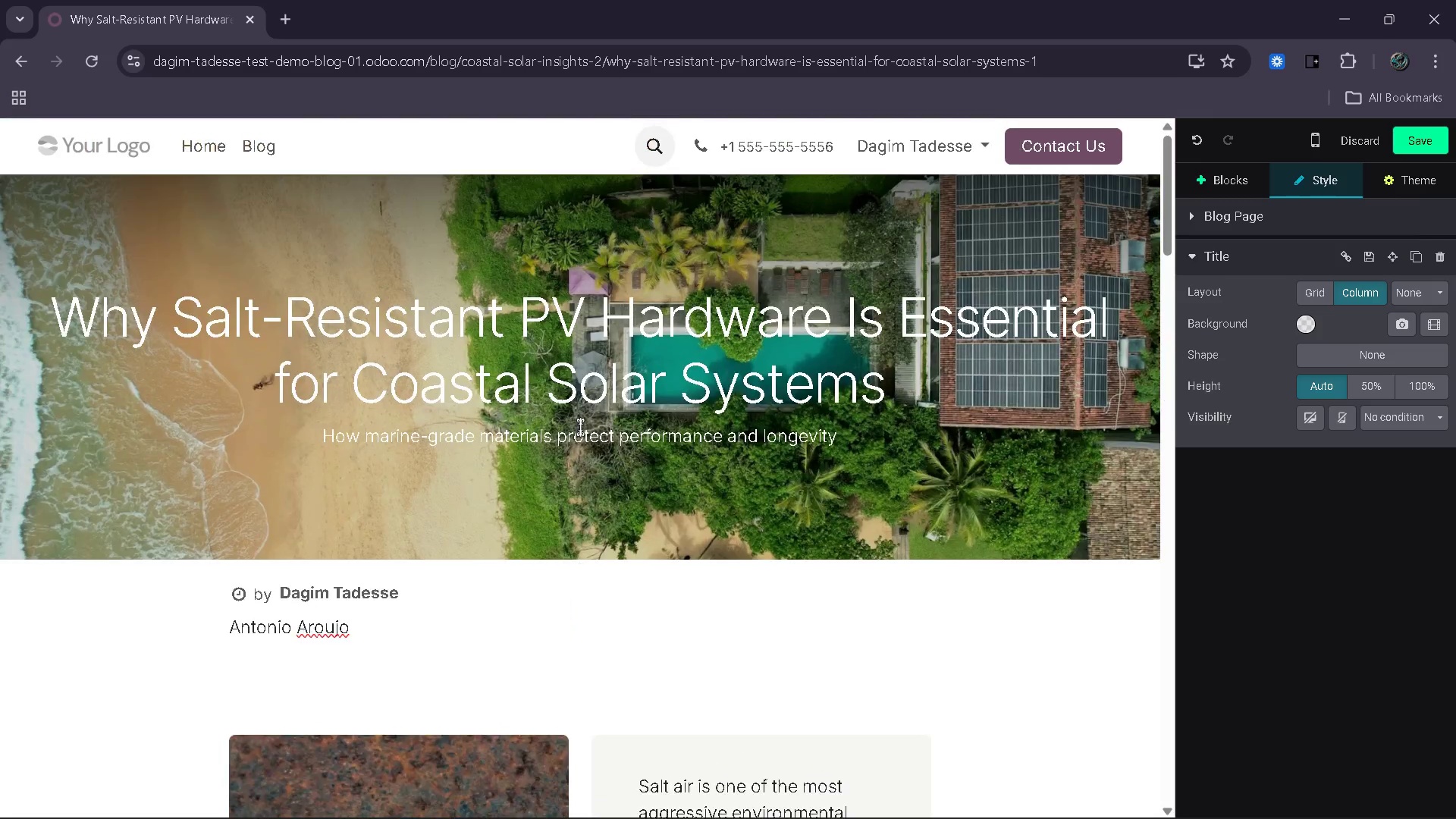 
wait(6.41)
 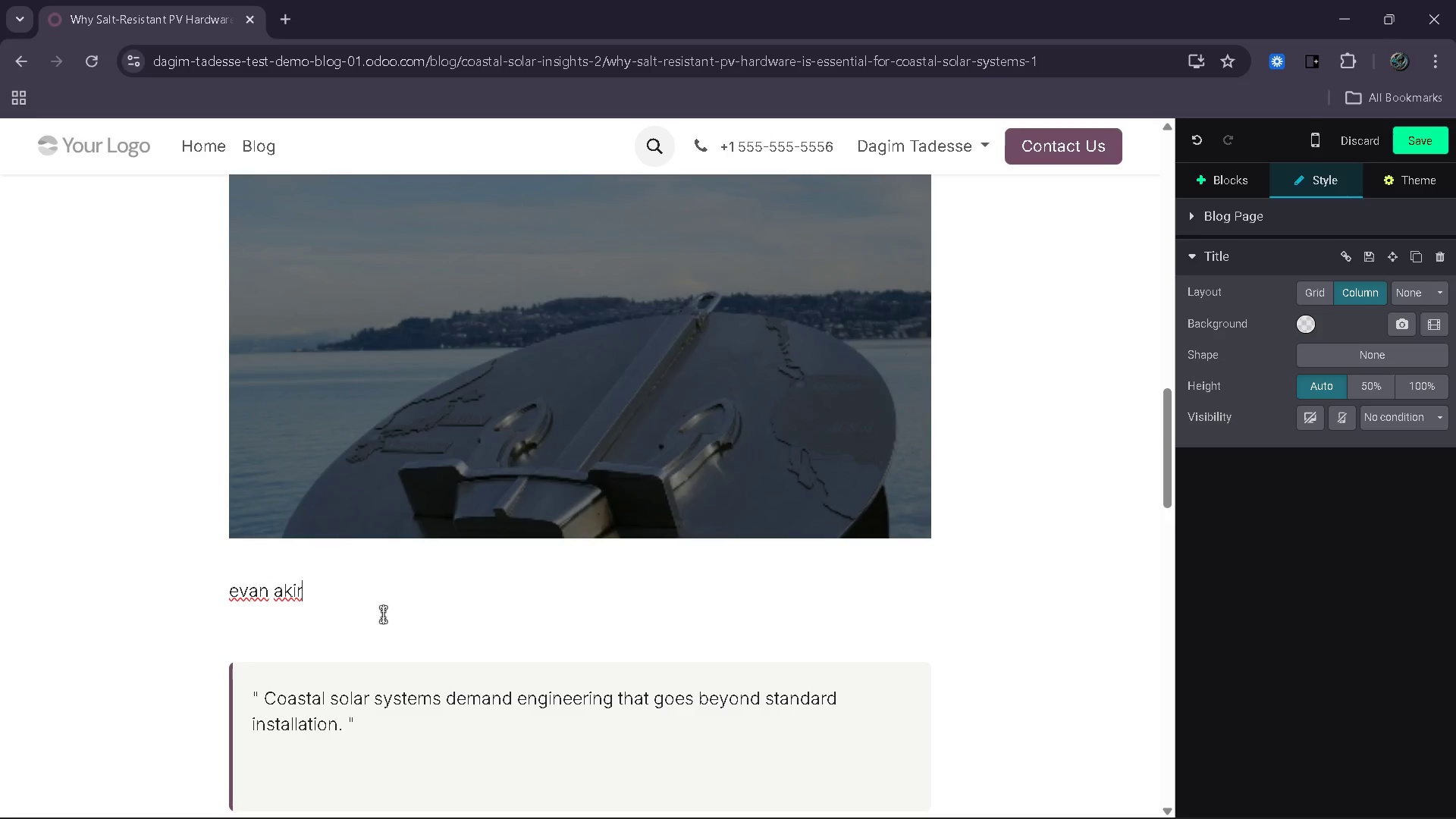 
left_click([231, 627])
 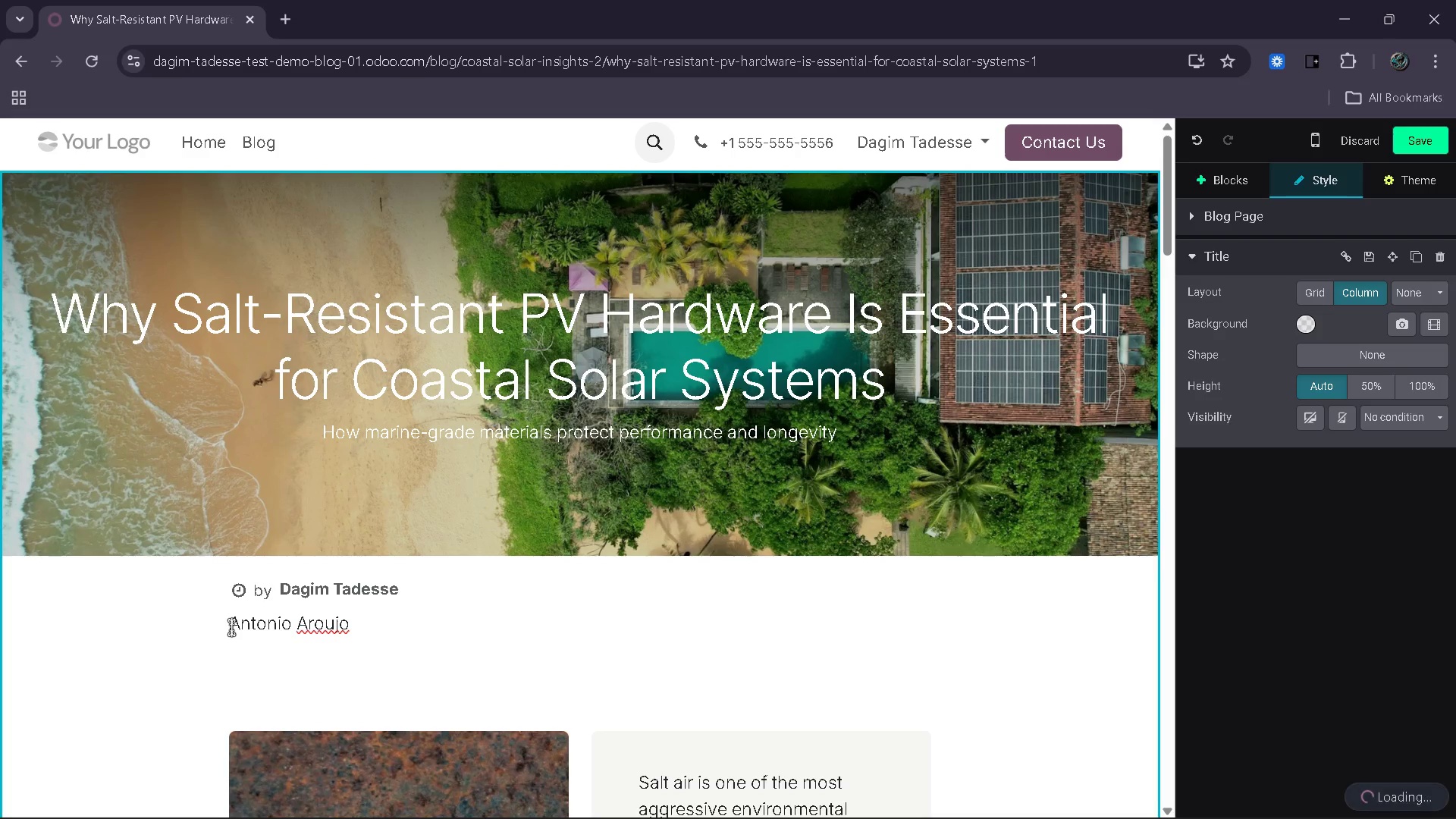 
type(Photo by [)
 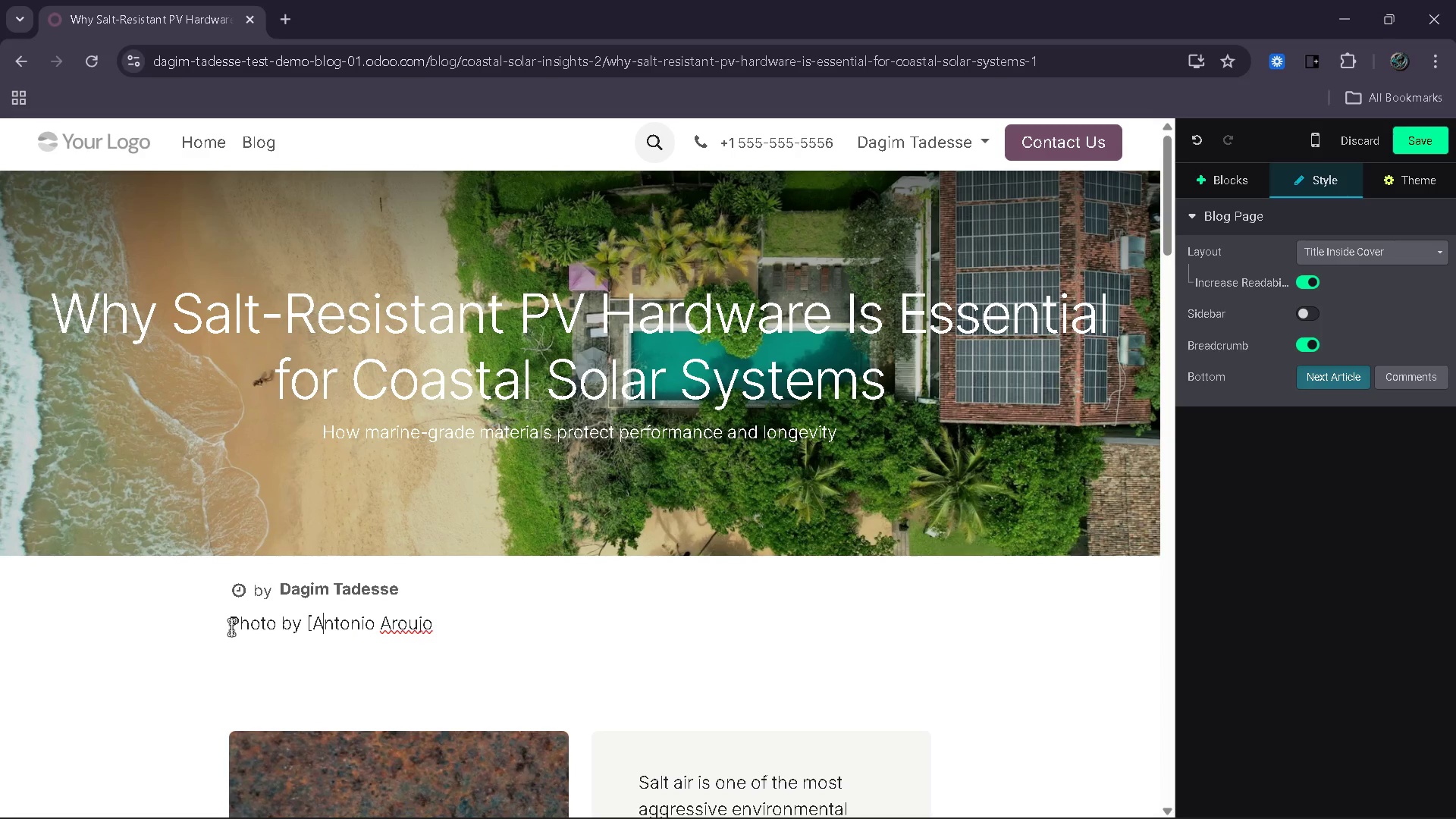 
hold_key(key=ArrowRight, duration=0.72)
 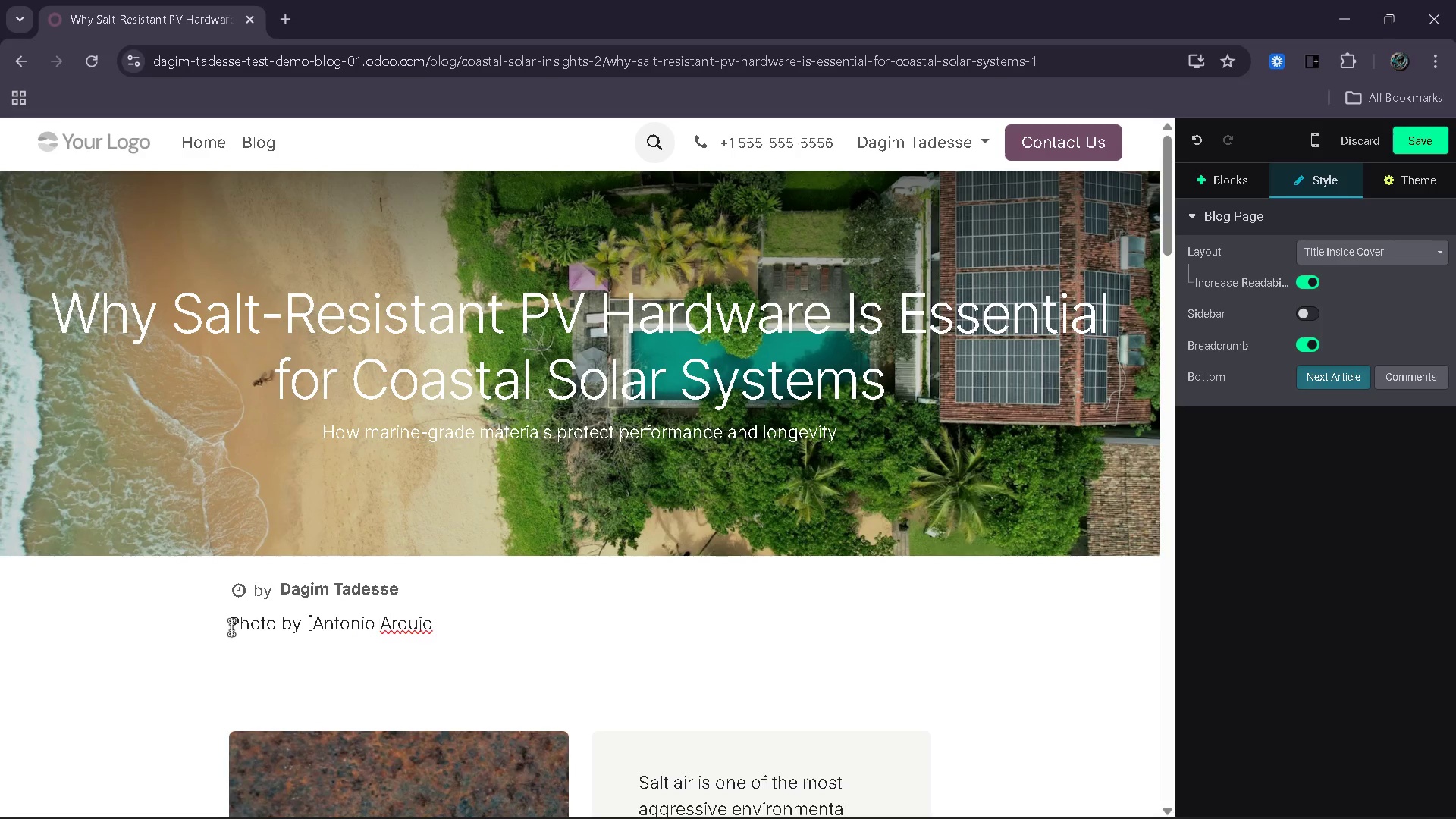 
key(ArrowRight)
 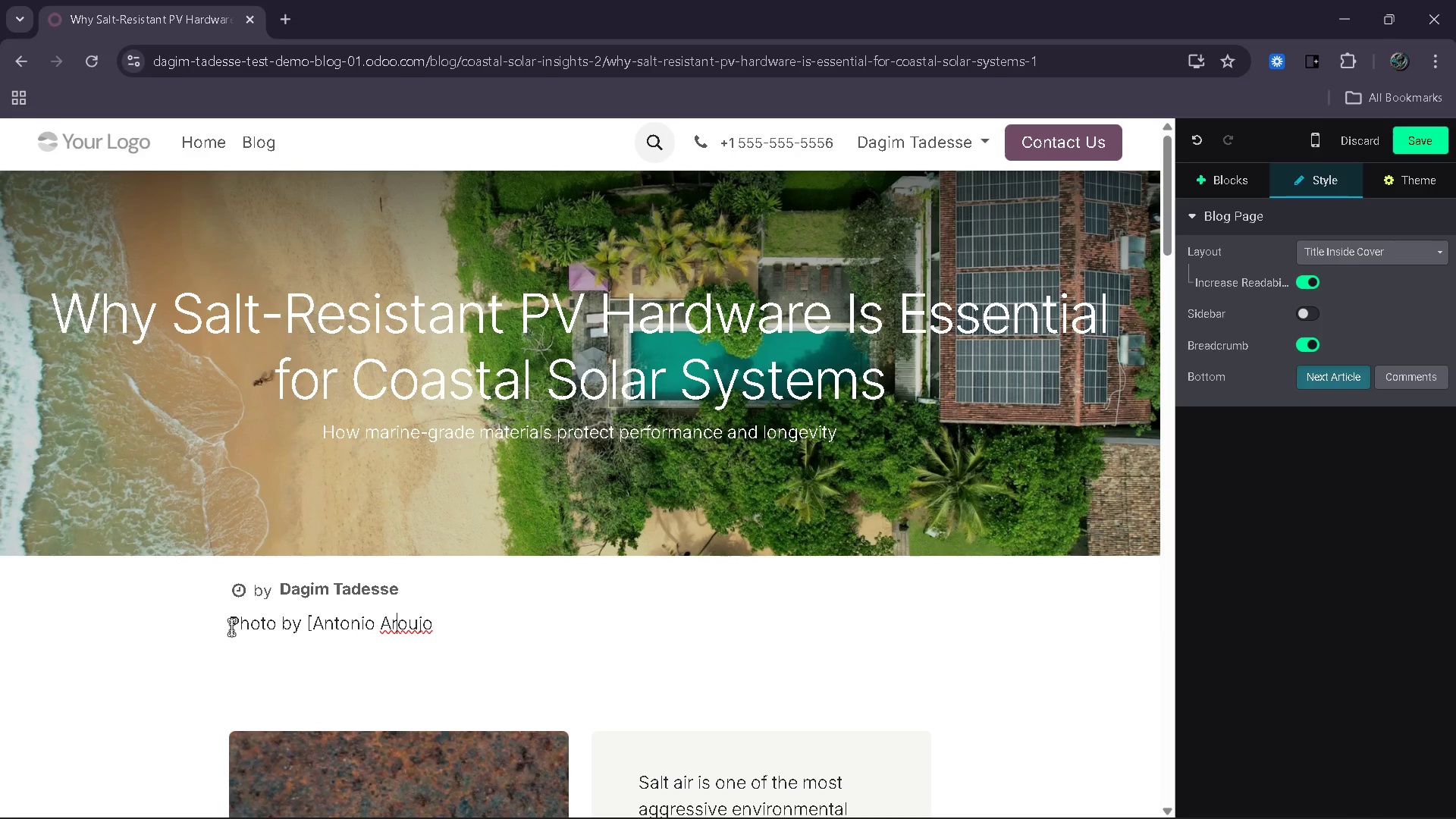 
hold_key(key=ArrowRight, duration=0.33)
 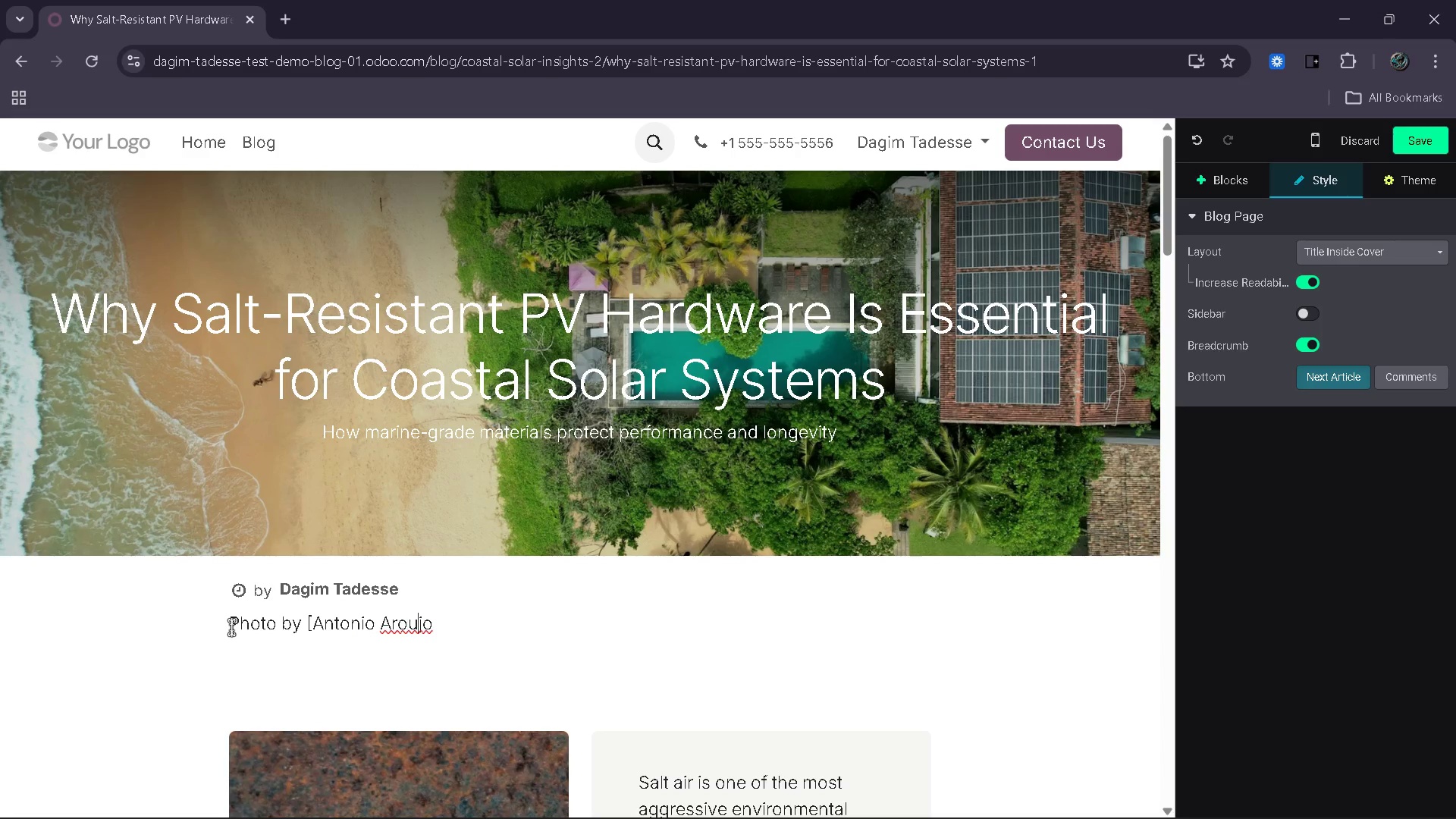 
key(ArrowRight)
 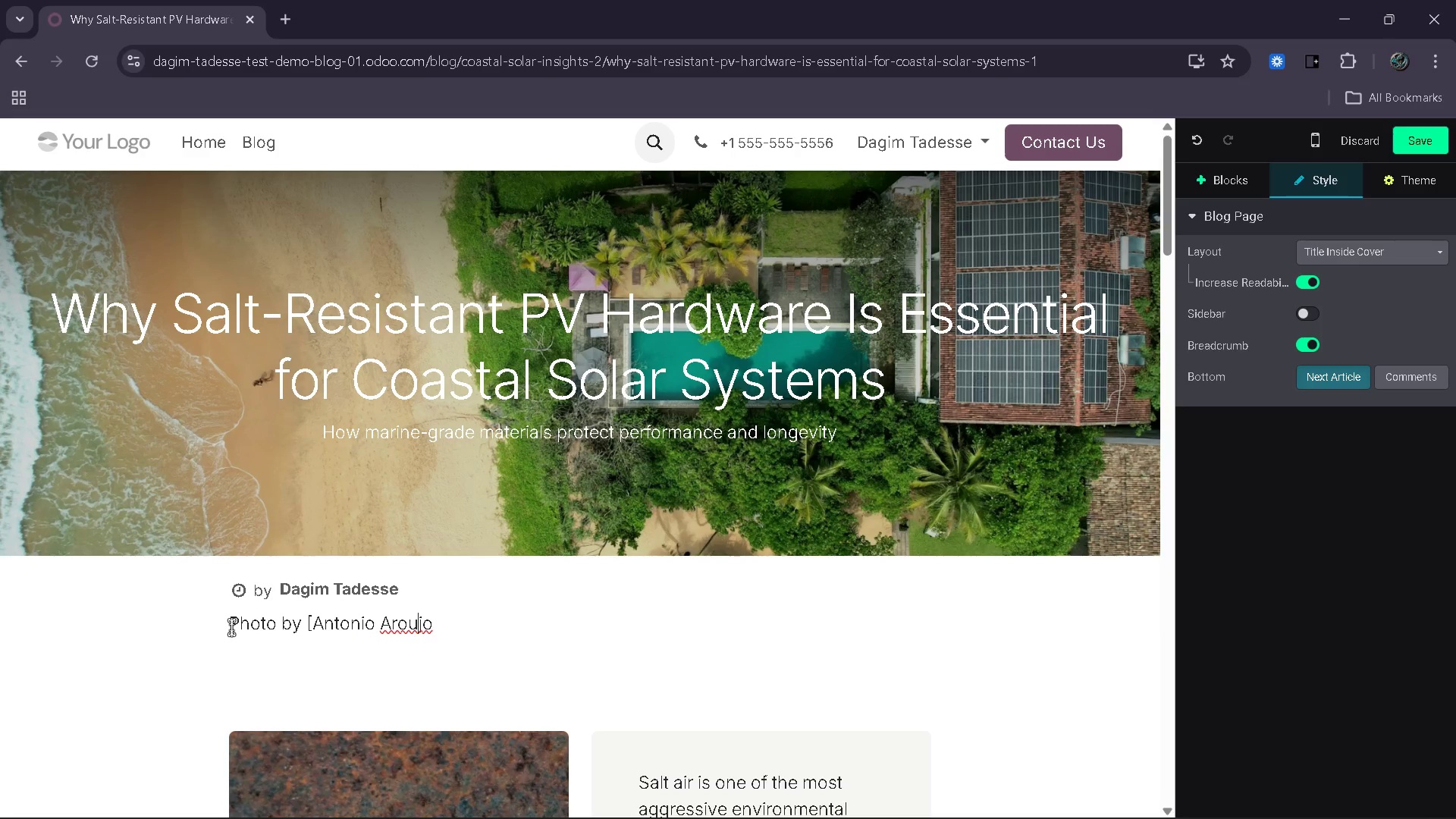 
key(ArrowRight)
 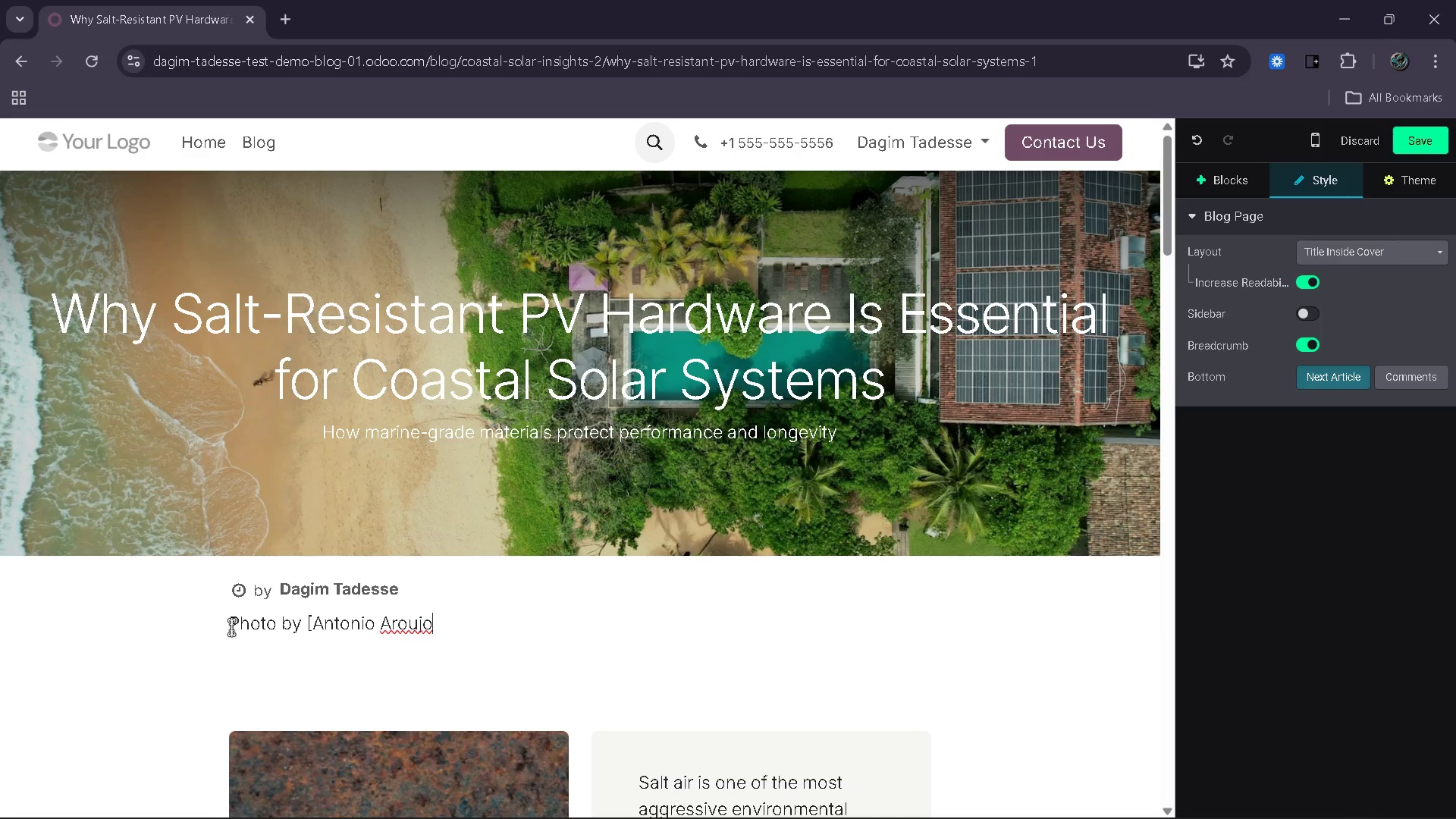 
key(ArrowRight)
 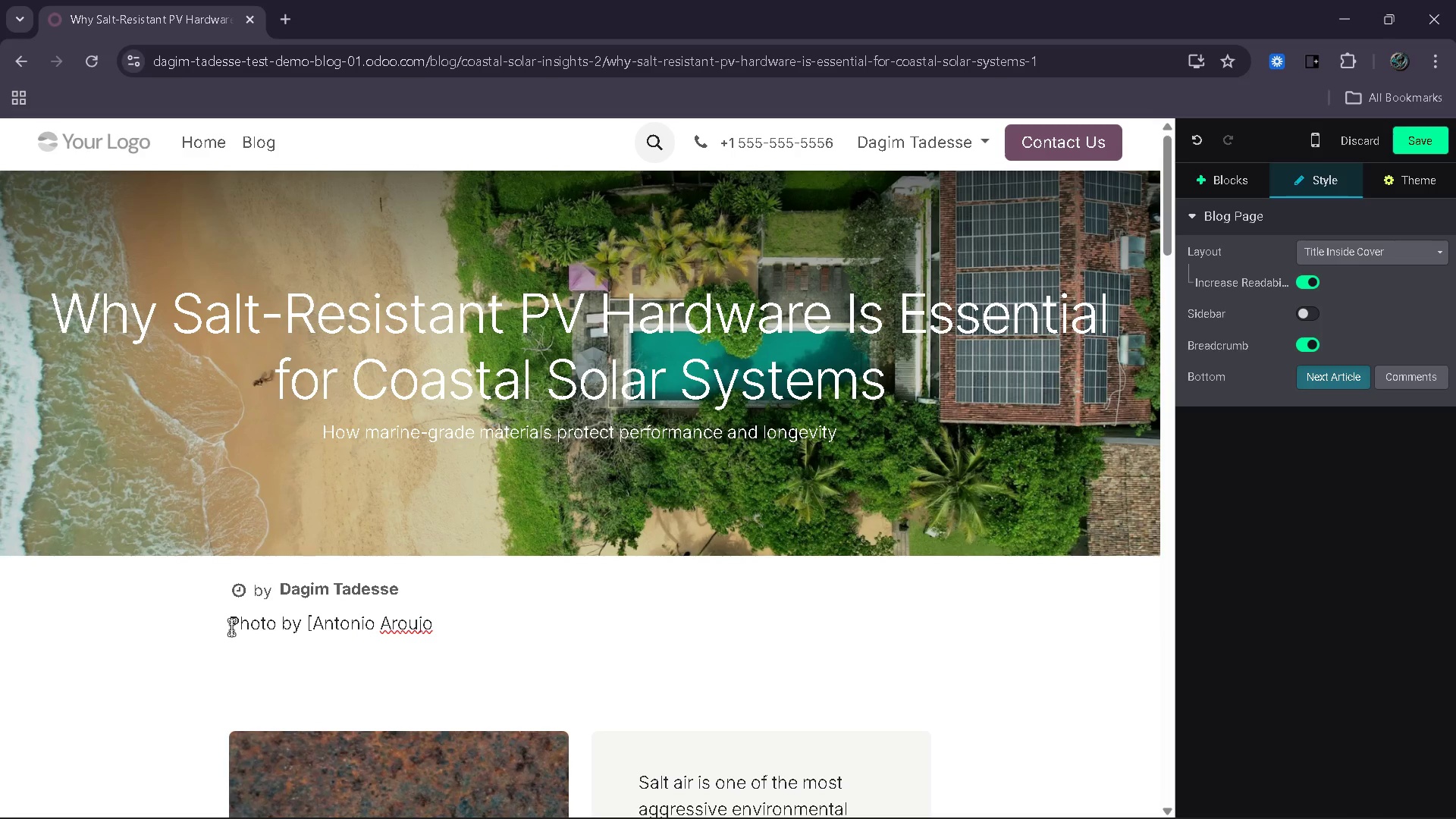 
type(] via Unskoa)
key(Backspace)
key(Backspace)
key(Backspace)
type(plash)
 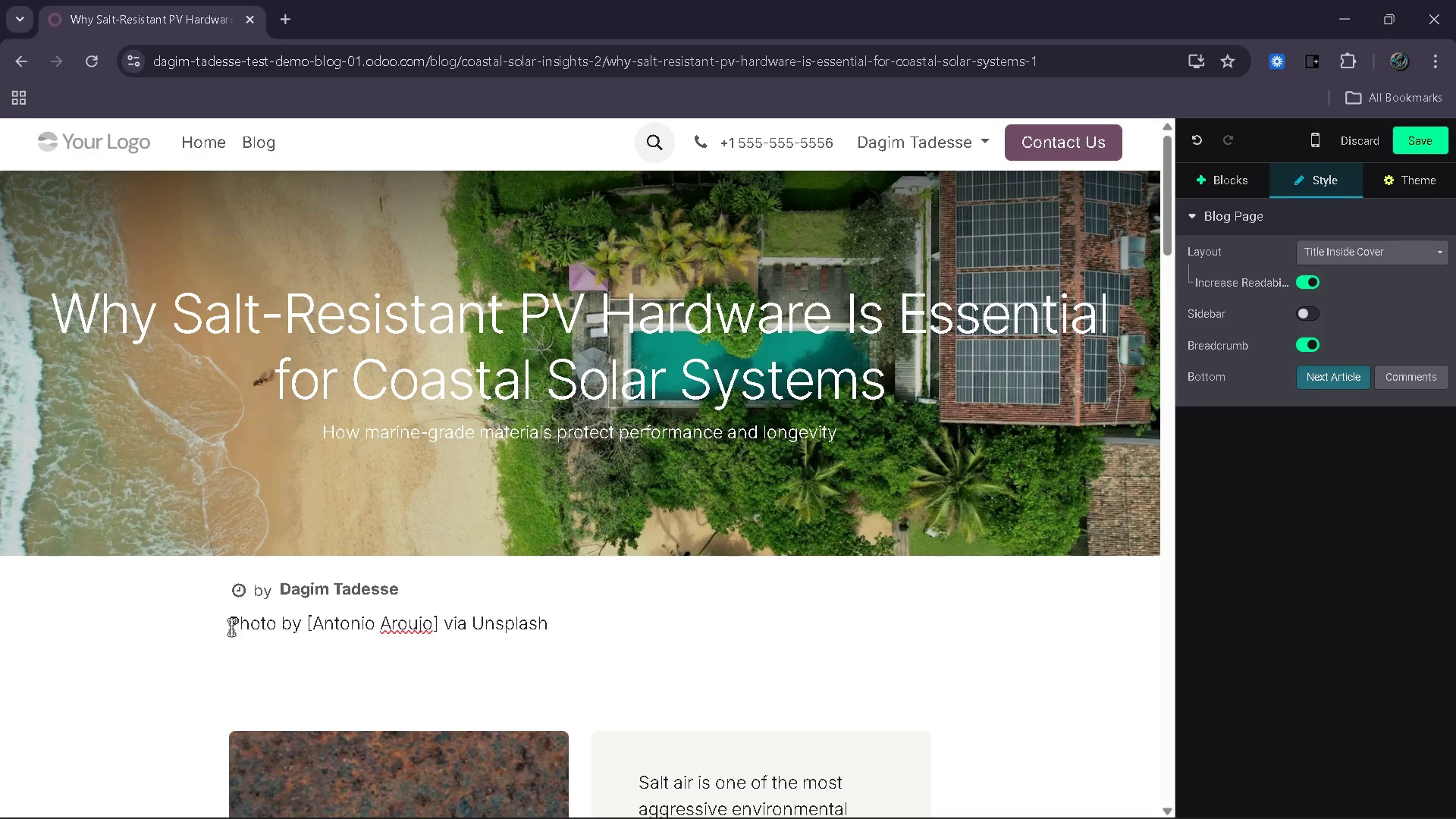 
left_click_drag(start_coordinate=[557, 626], to_coordinate=[231, 622])
 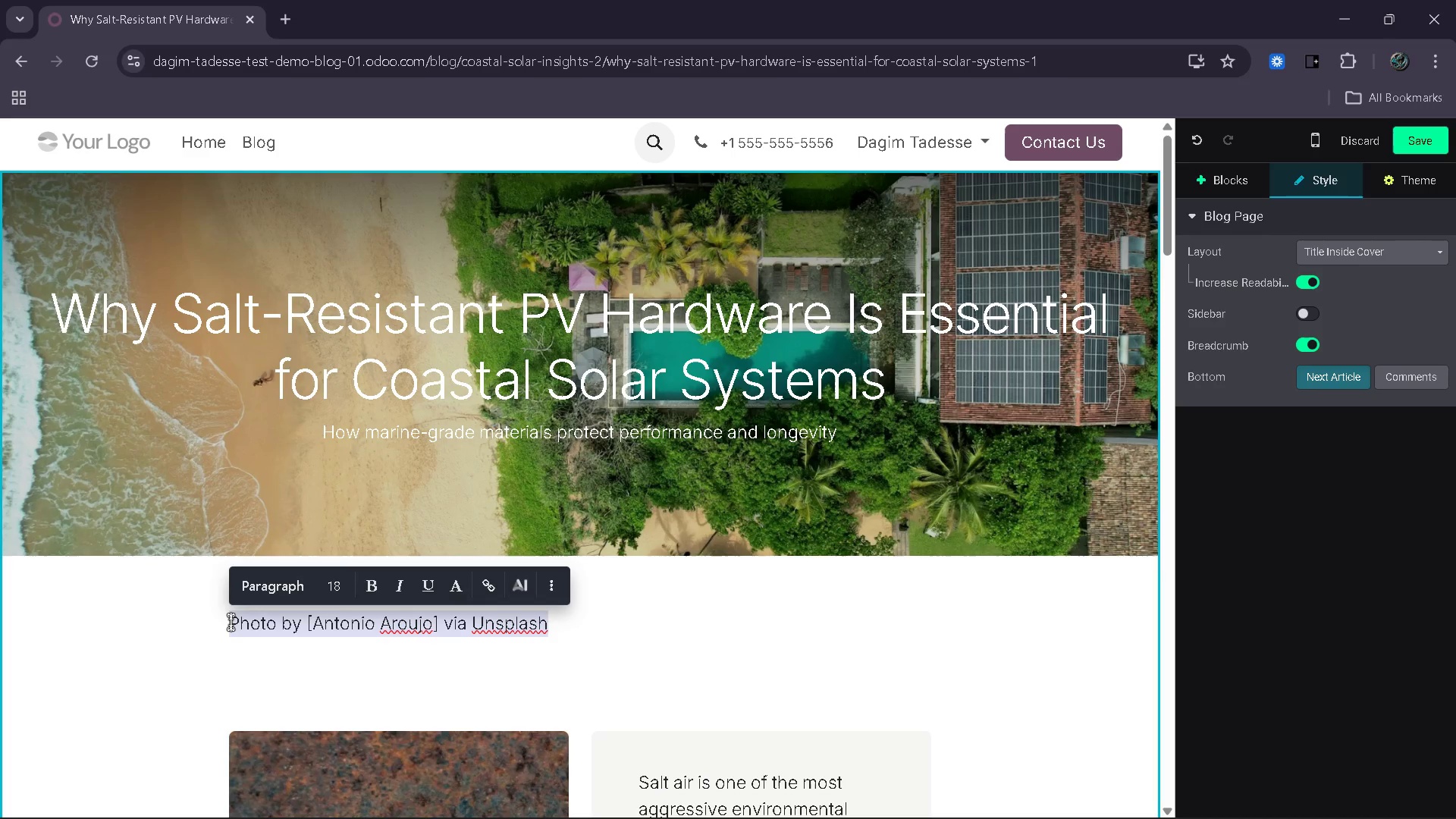 
key(Control+C)
 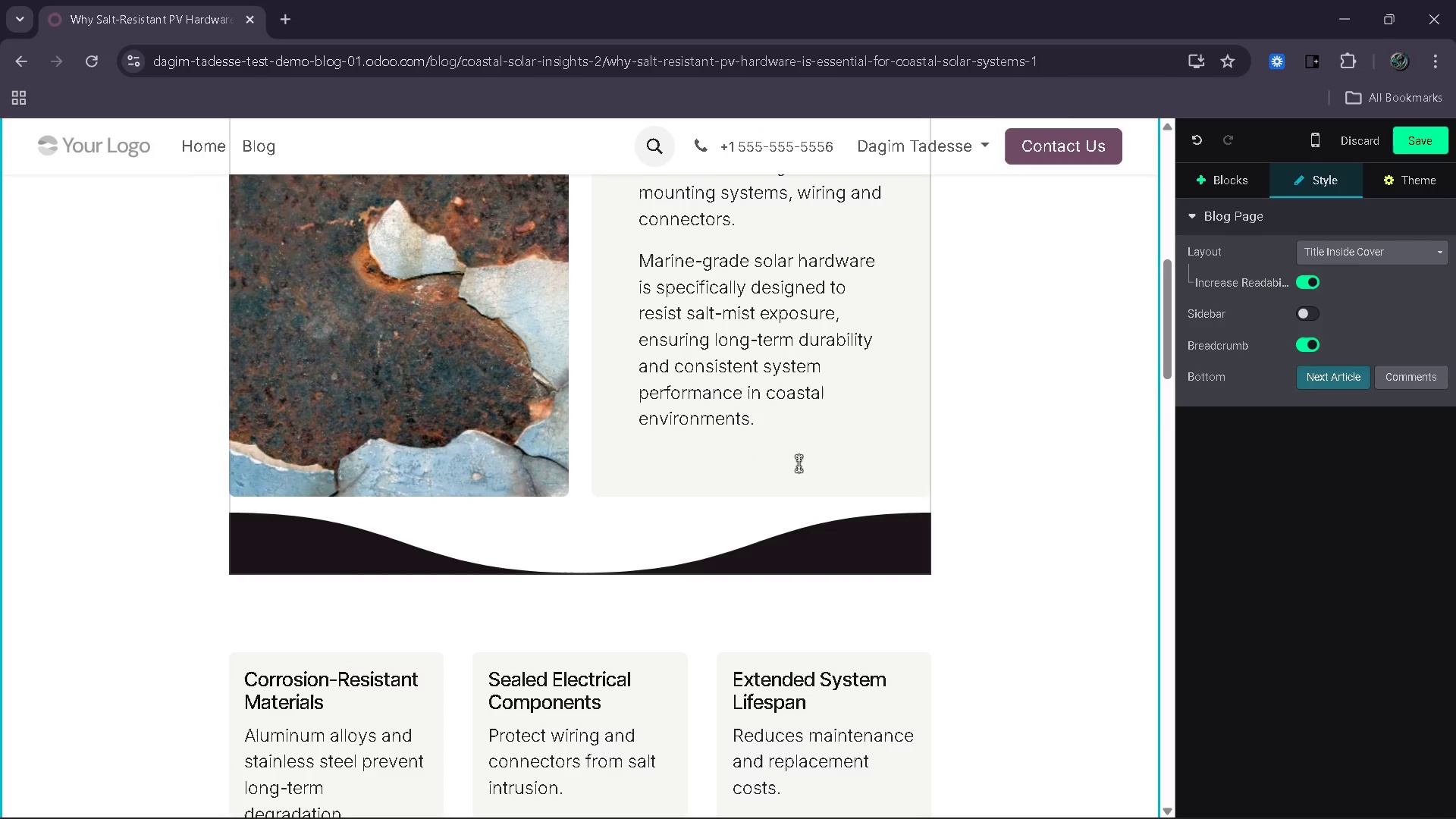 
left_click([1226, 187])
 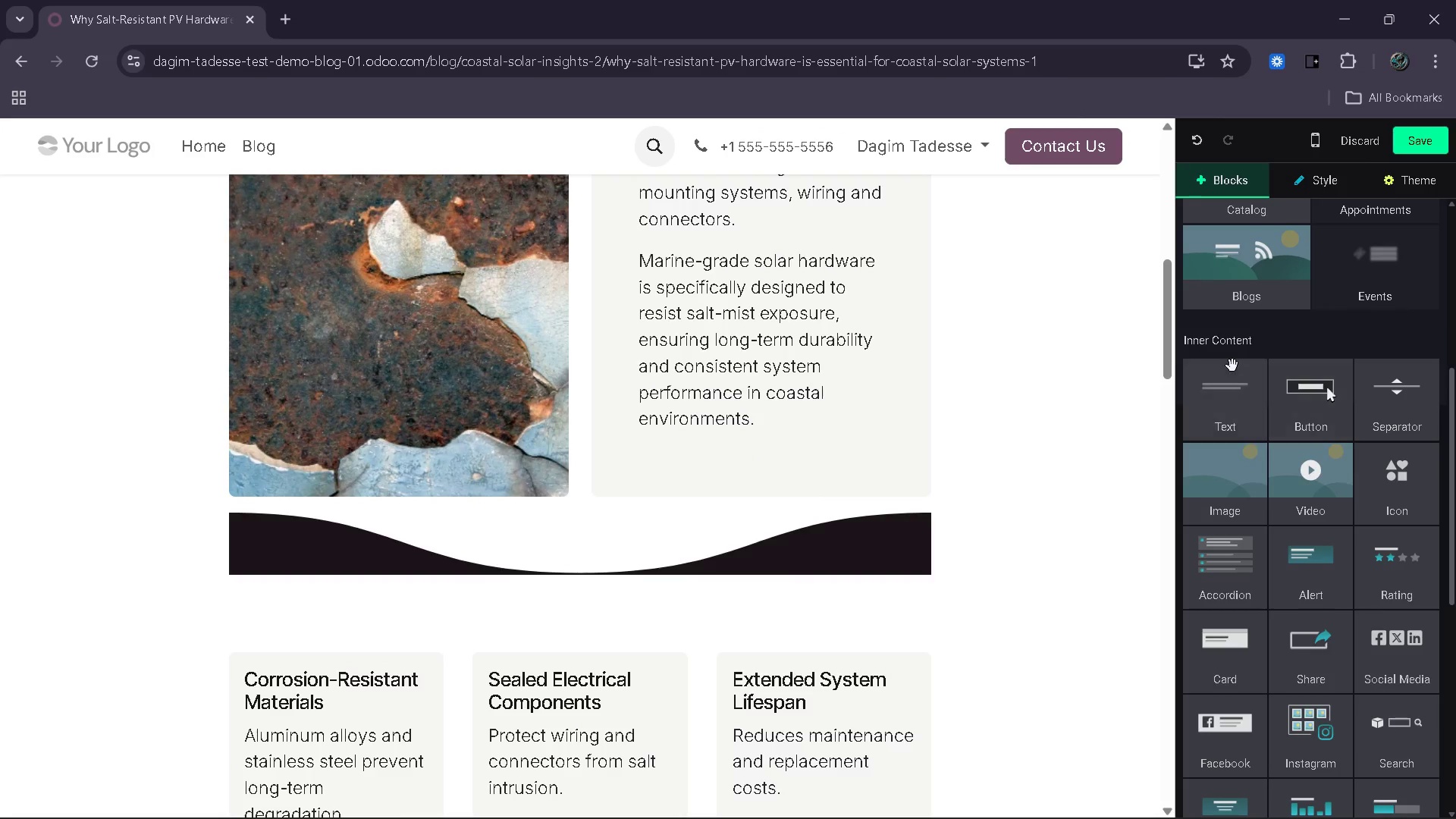 
left_click_drag(start_coordinate=[1238, 416], to_coordinate=[337, 528])
 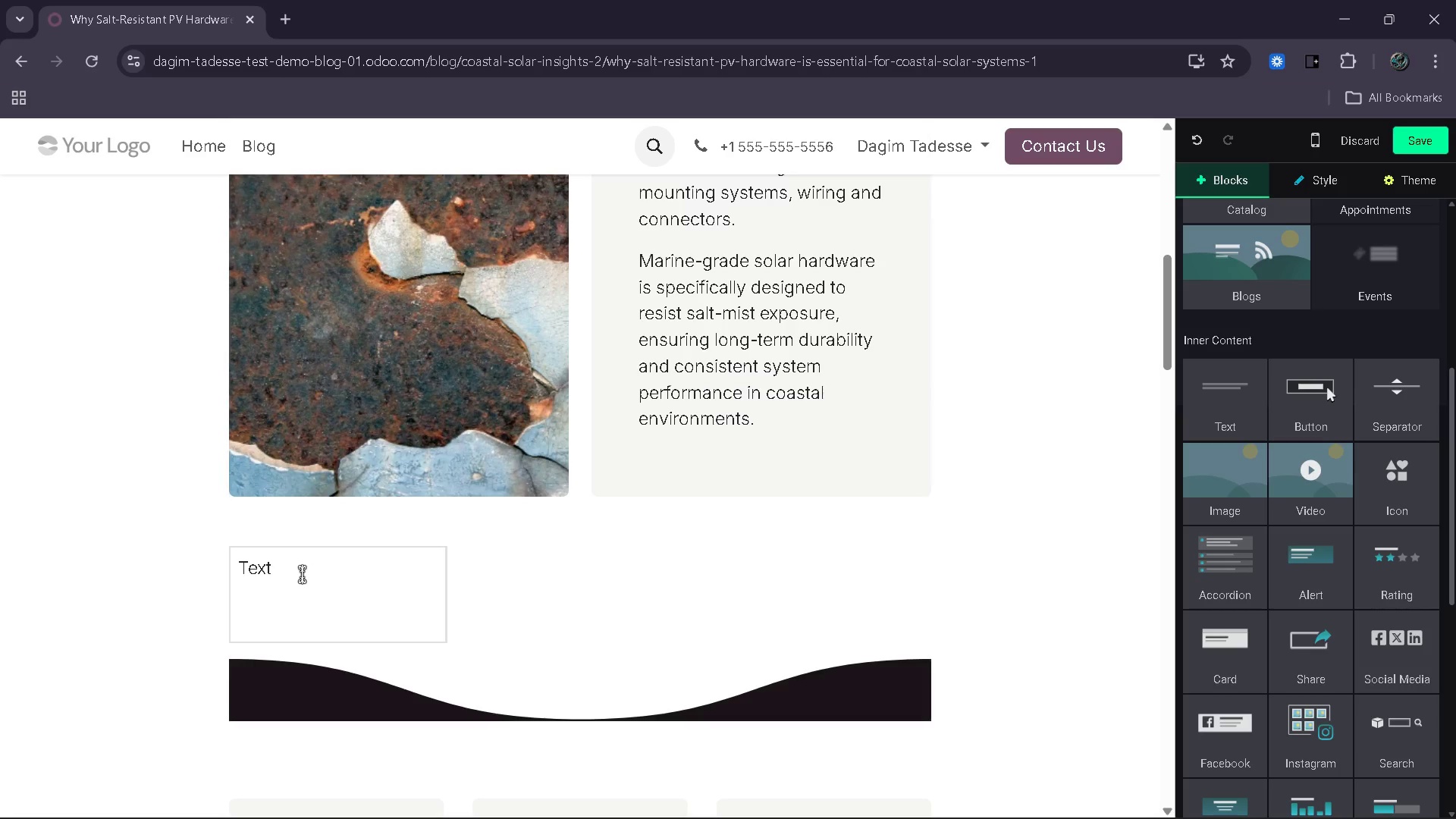 
left_click_drag(start_coordinate=[302, 574], to_coordinate=[234, 575])
 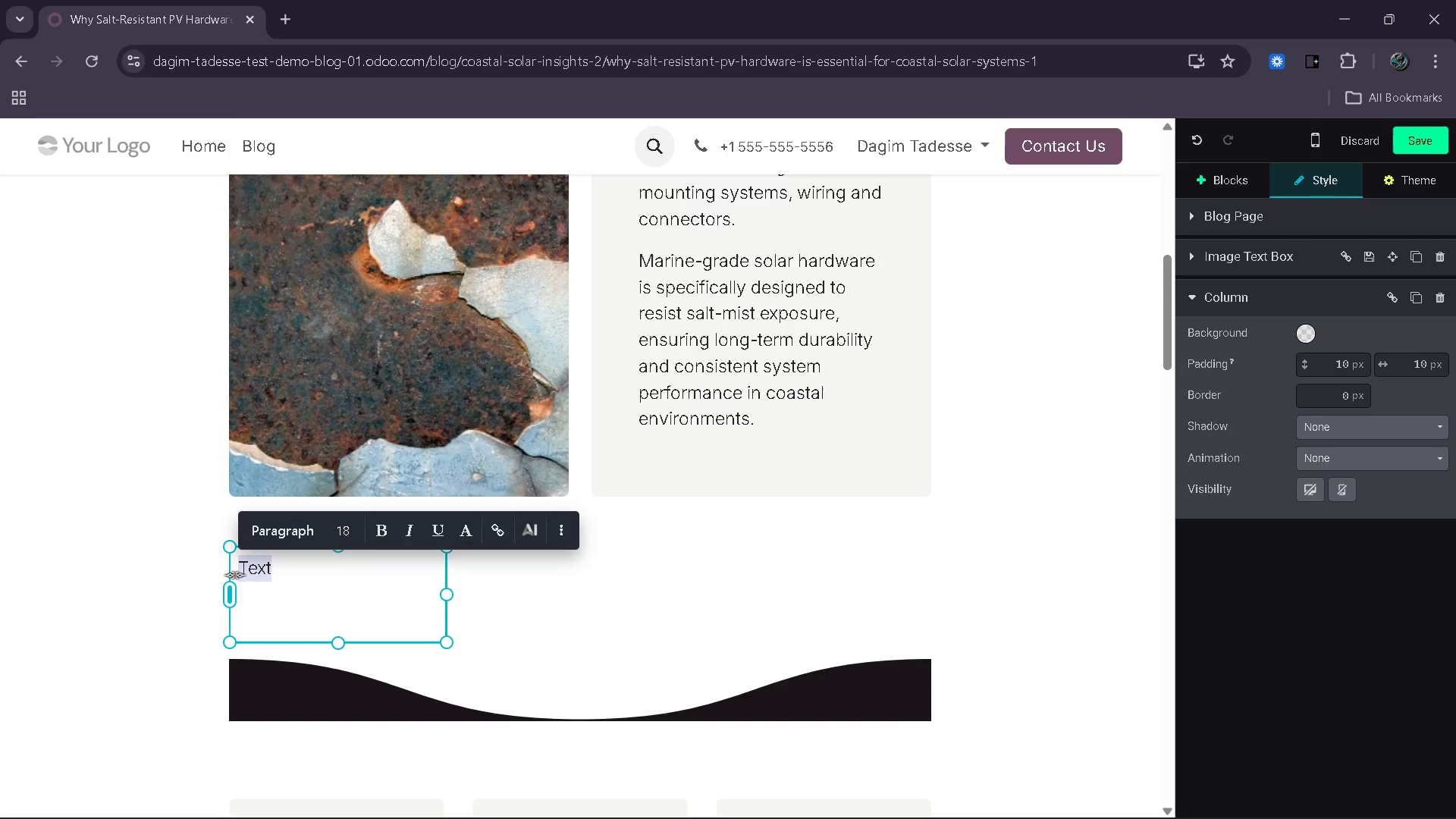 
key(Control+C)
 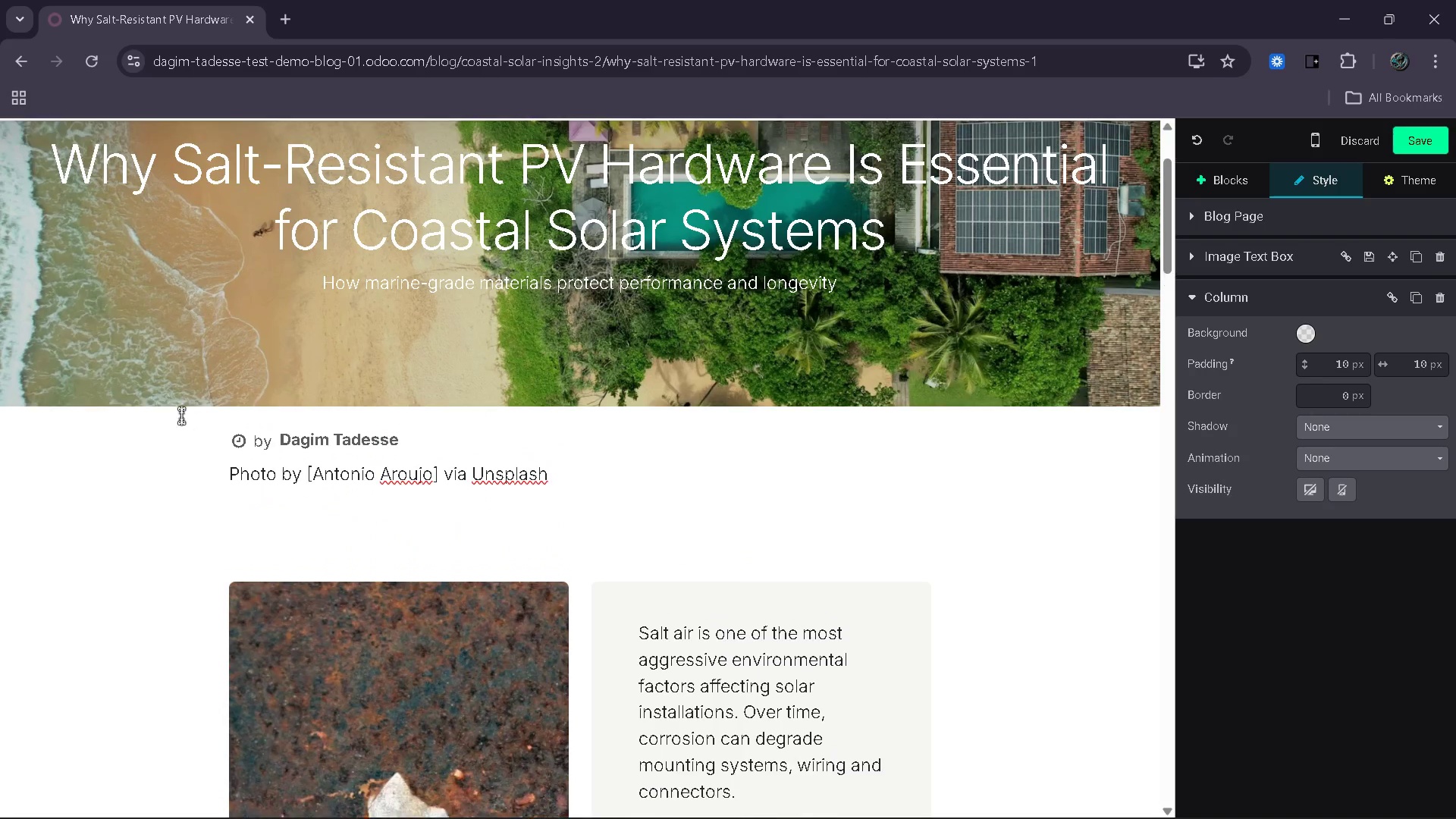 
left_click_drag(start_coordinate=[231, 496], to_coordinate=[549, 483])
 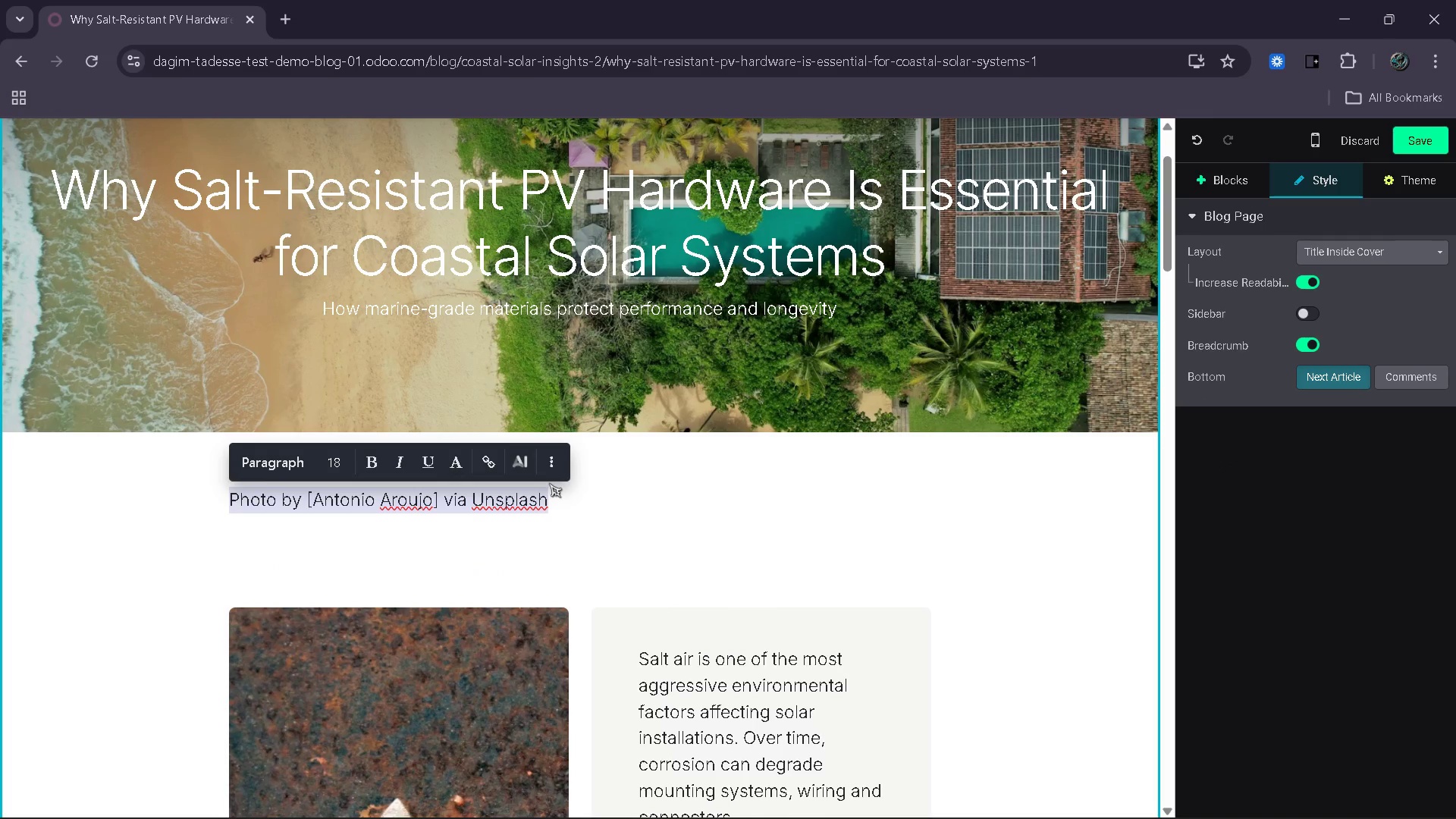 
key(Control+ControlLeft)
 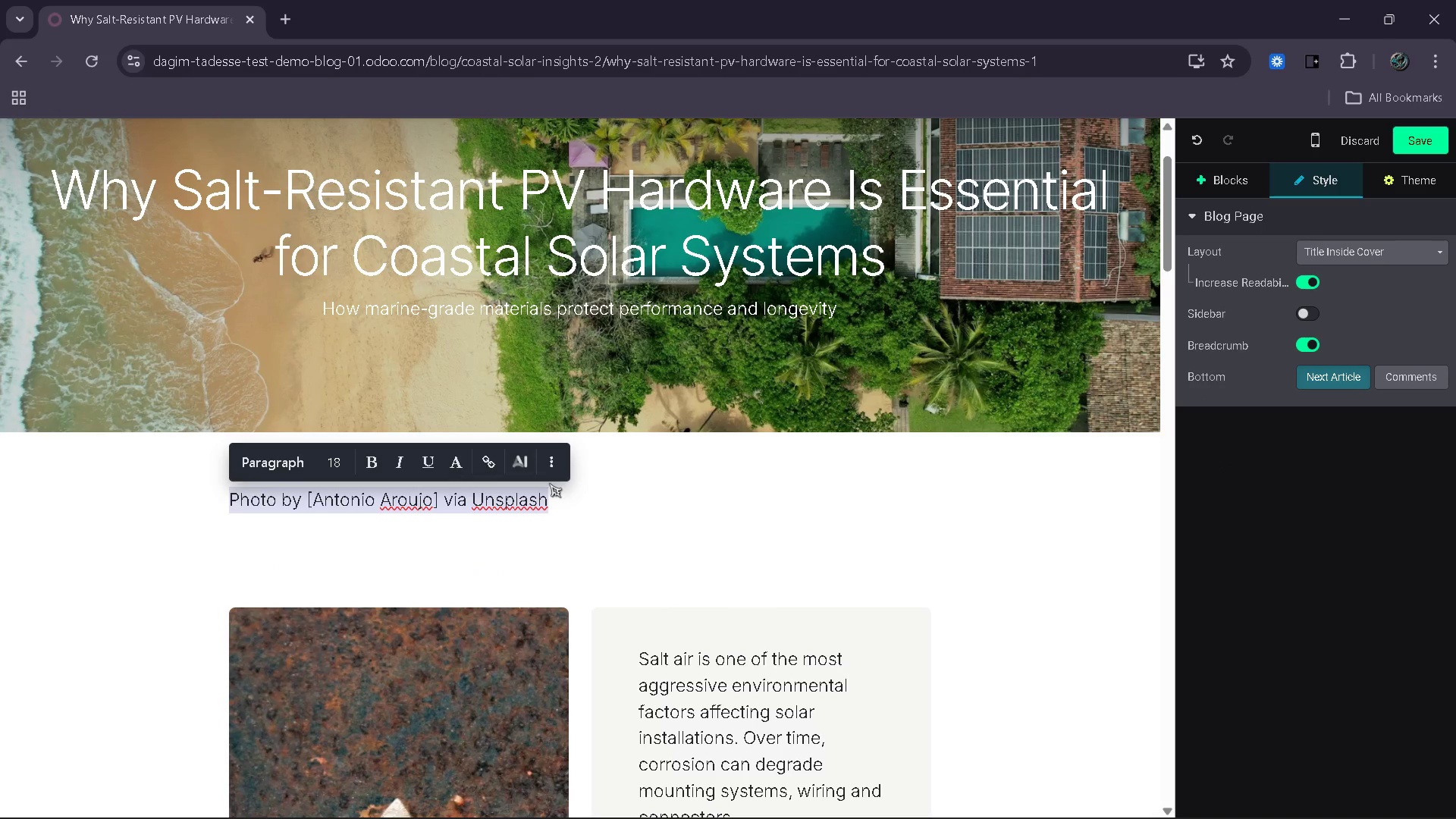 
key(Control+C)
 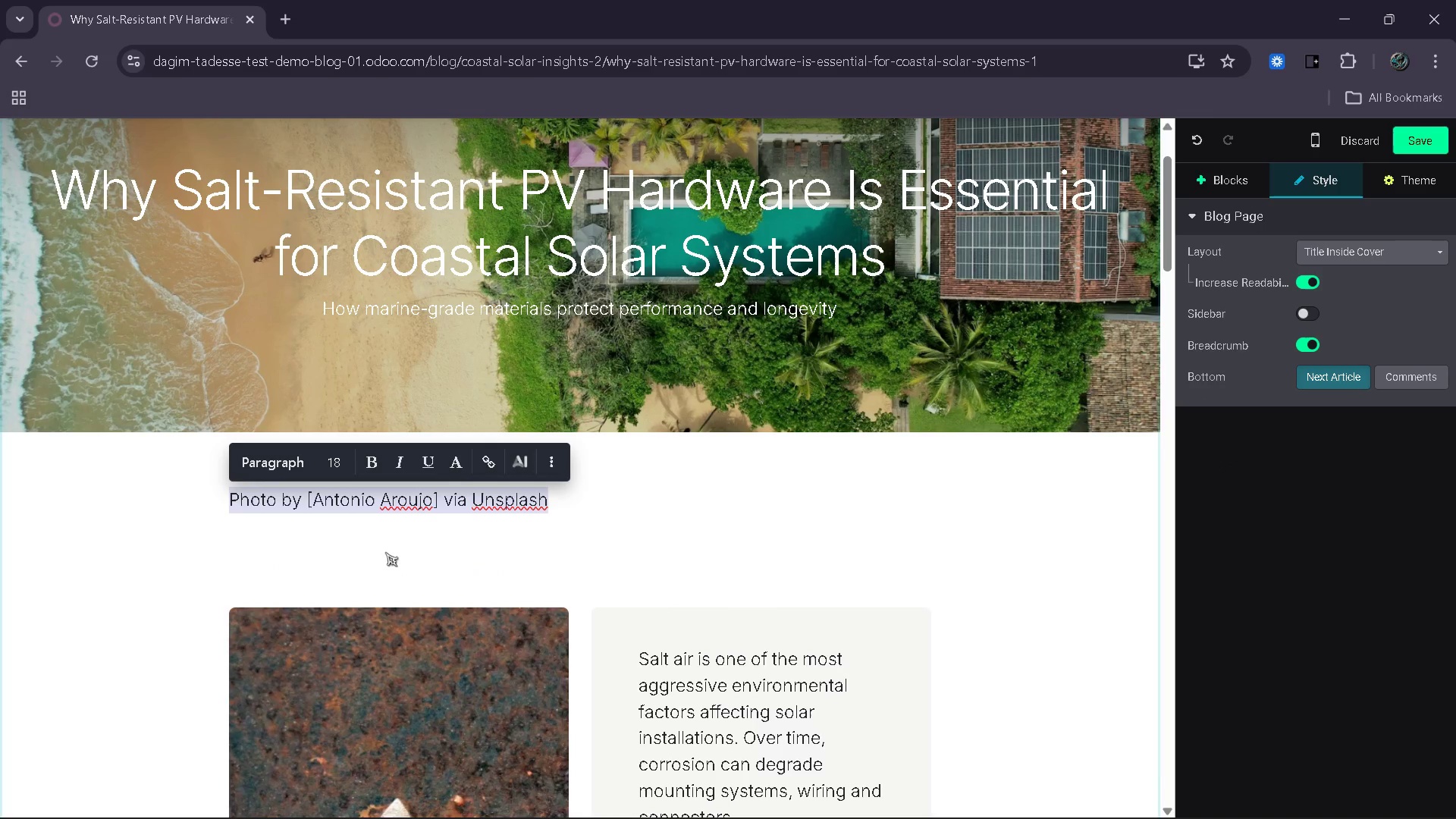 
left_click([375, 556])
 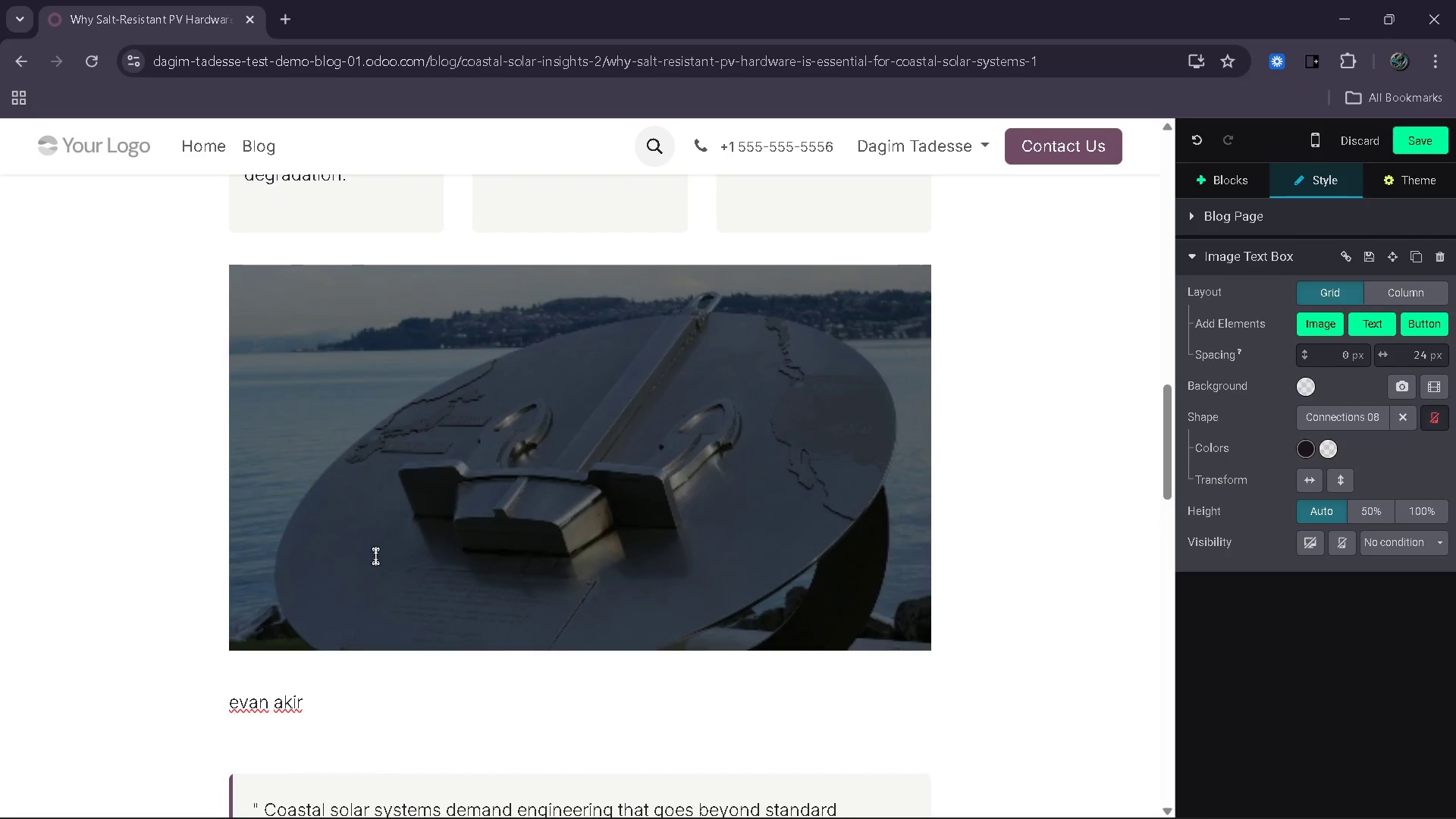 
left_click_drag(start_coordinate=[328, 703], to_coordinate=[228, 713])
 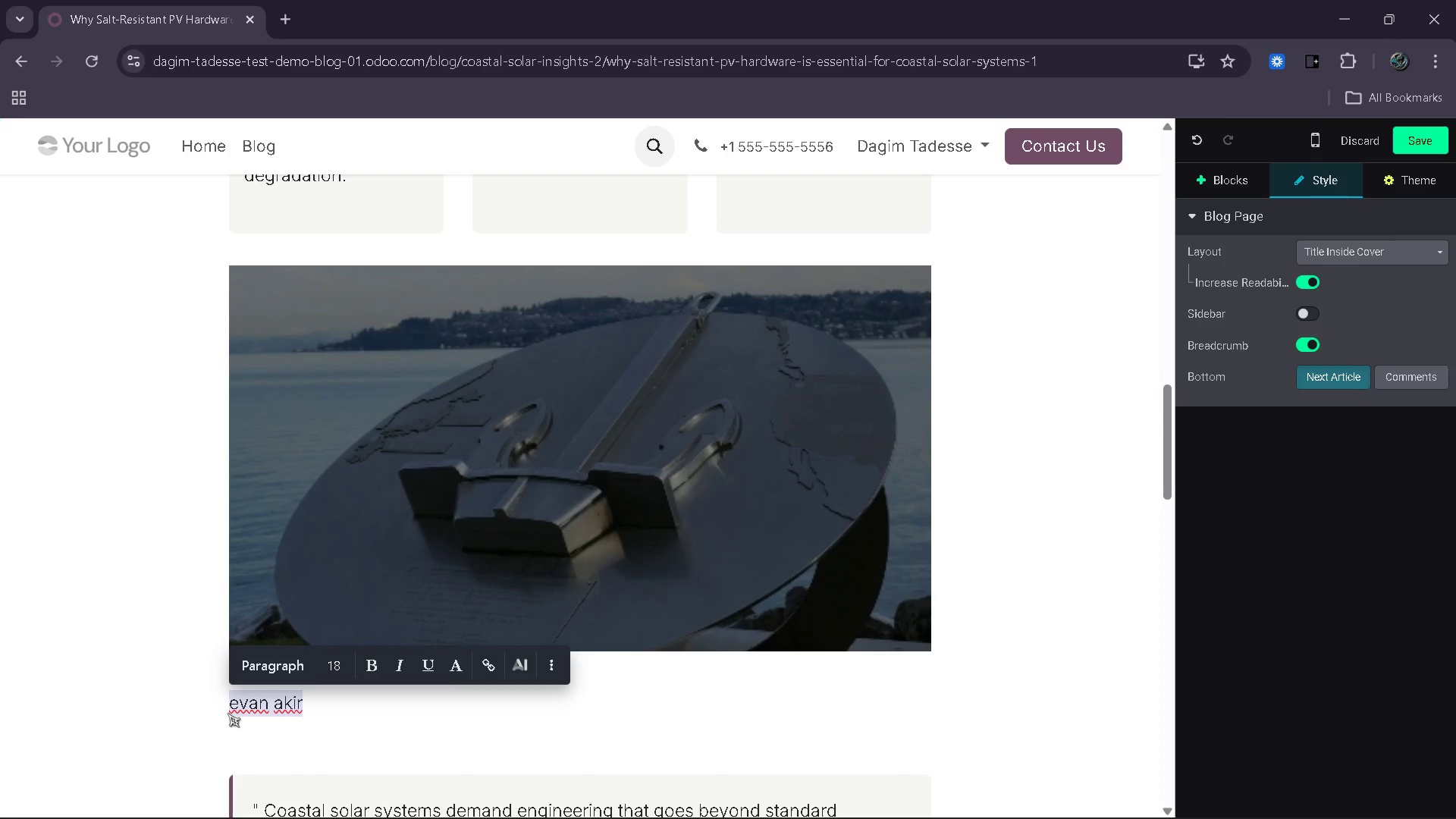 
key(Control+V)
 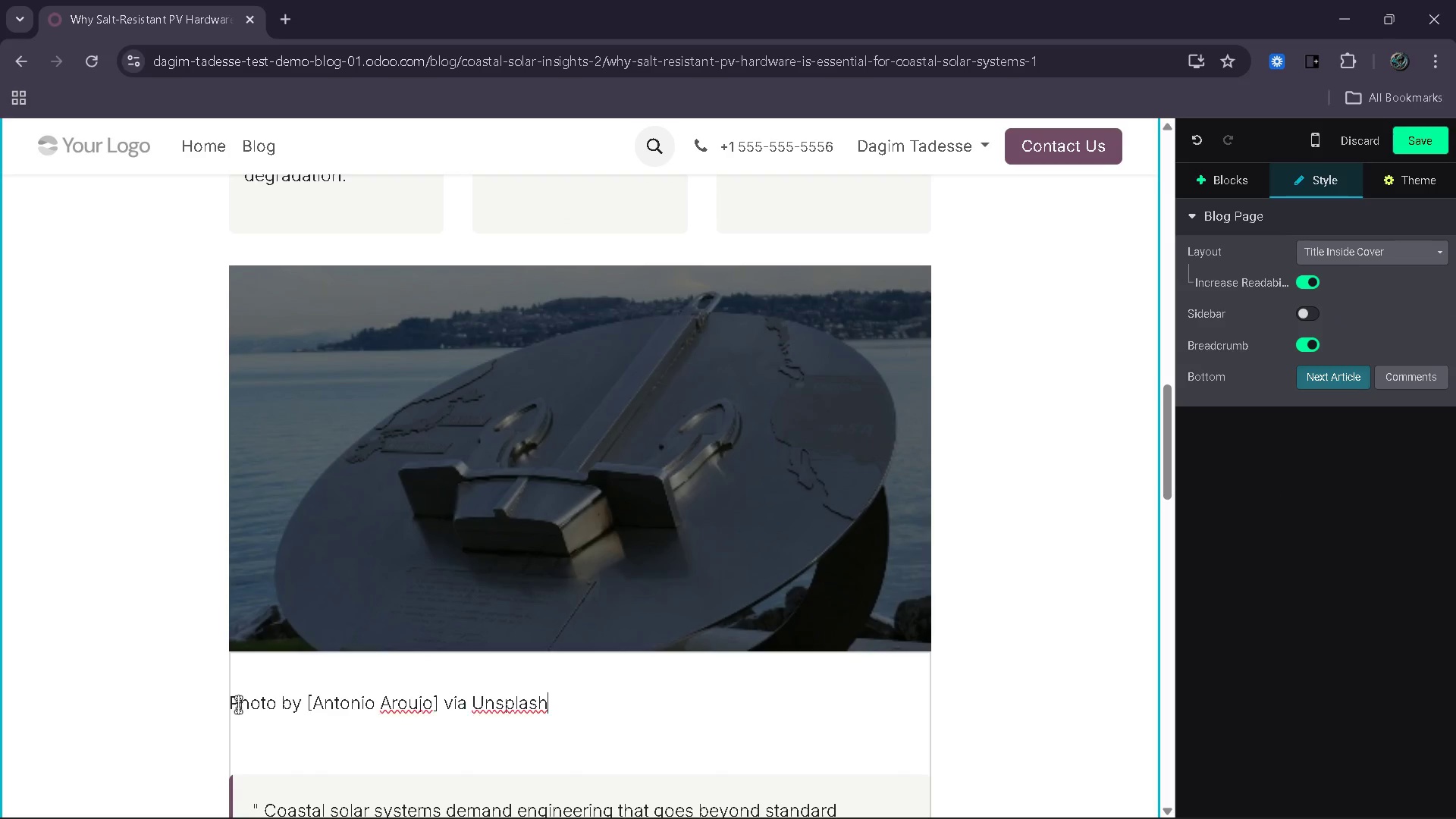 
left_click([237, 704])
 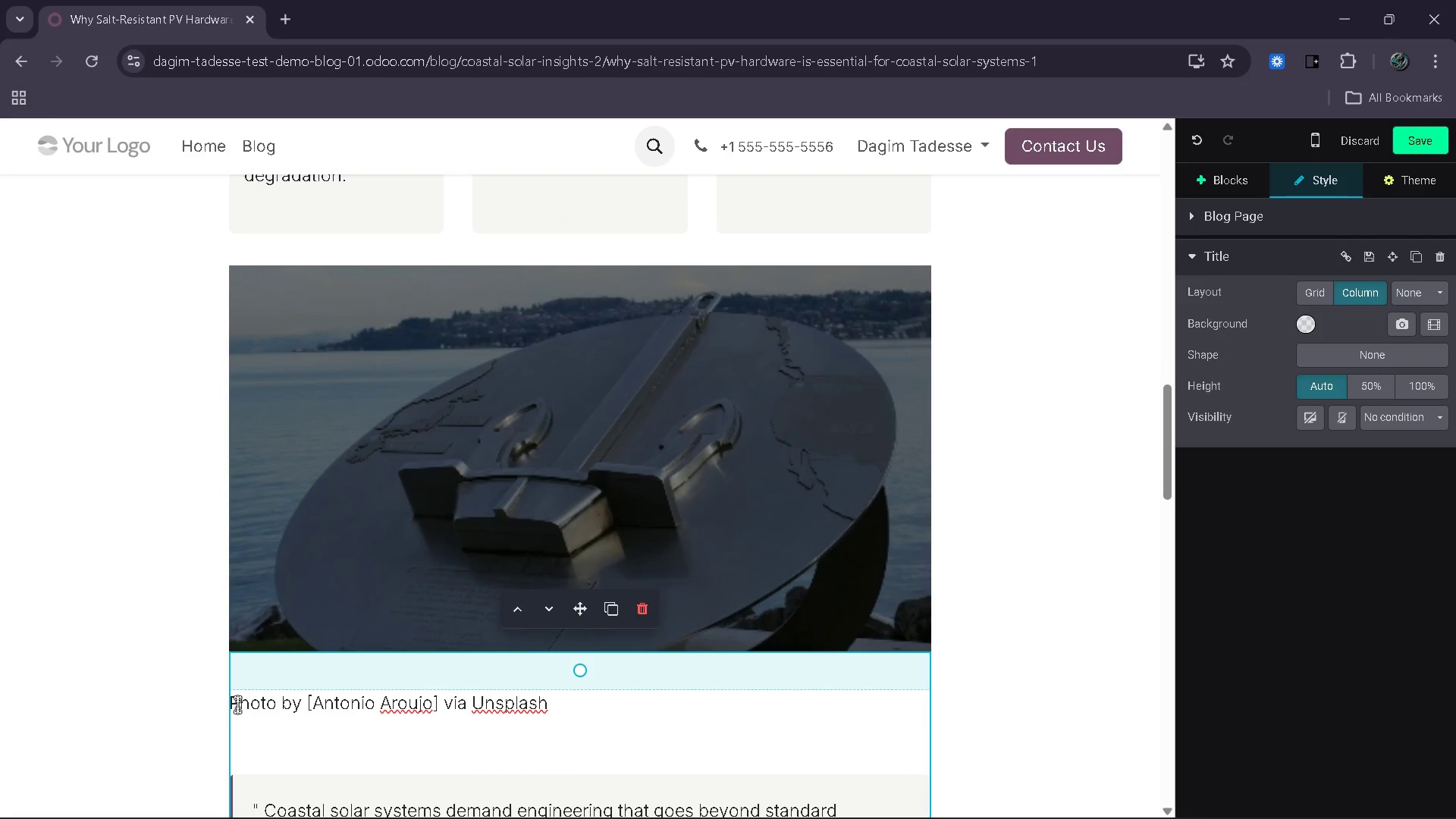 
key(ArrowLeft)
 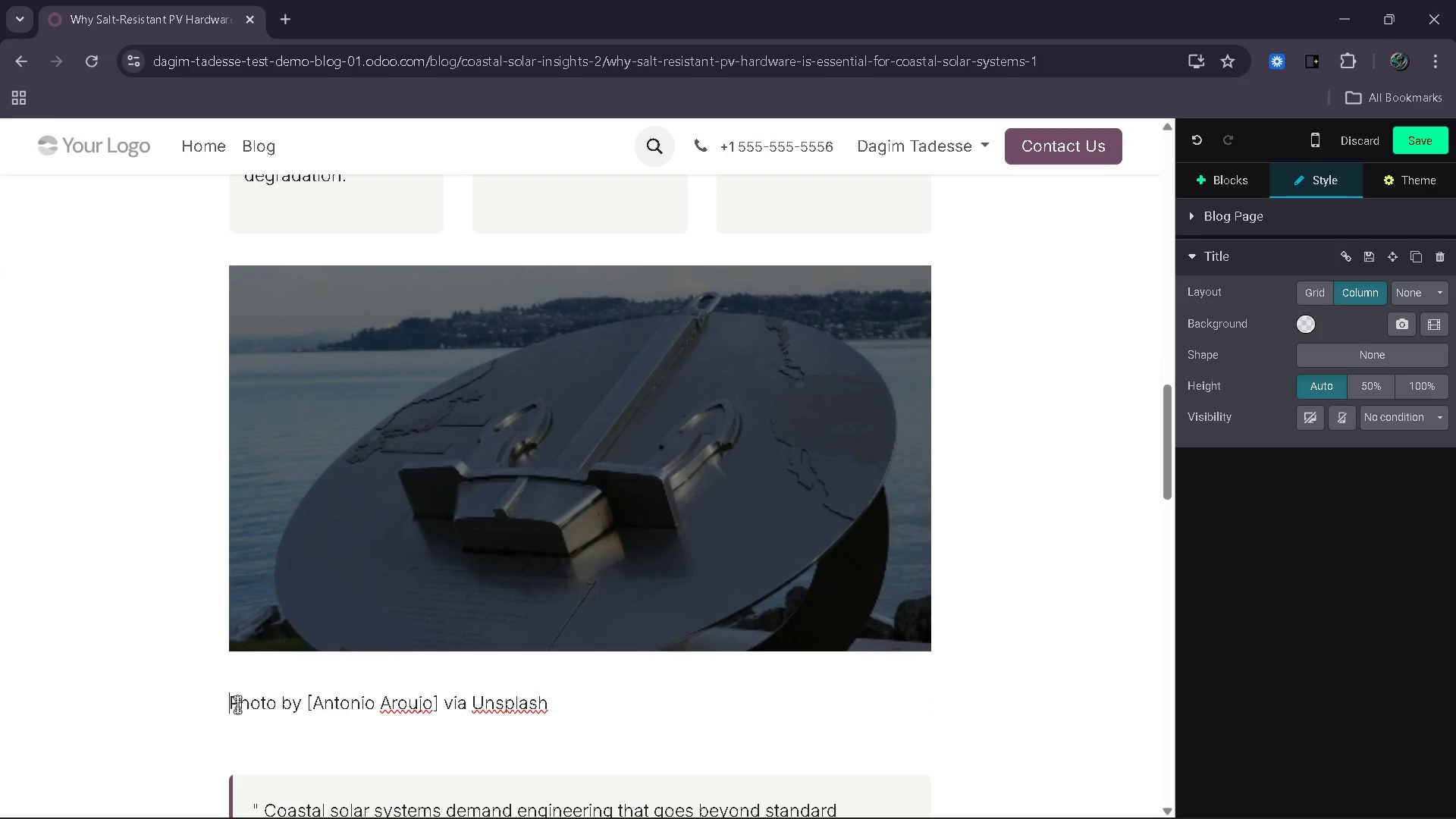 
key(Backspace)
 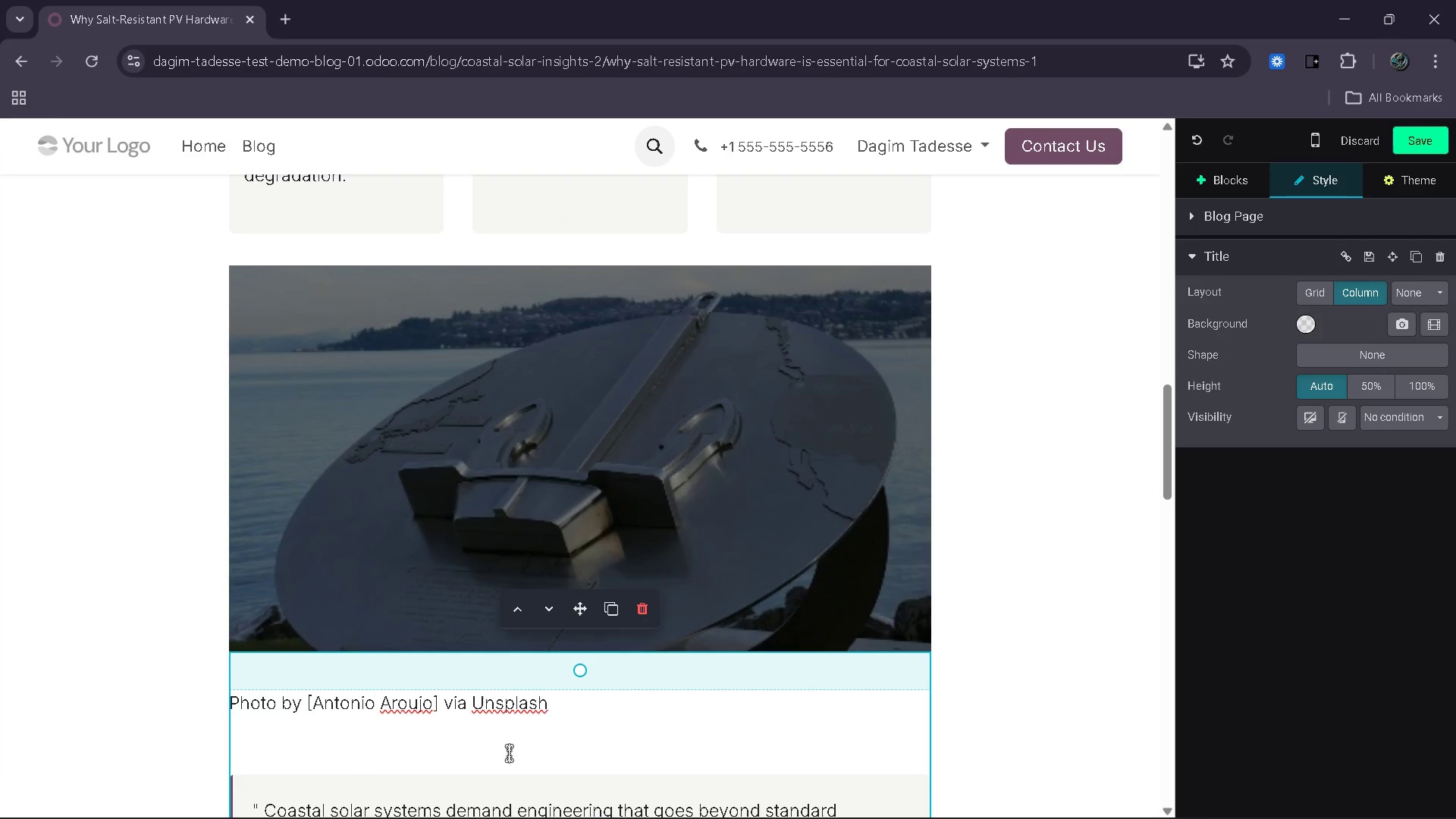 
wait(9.47)
 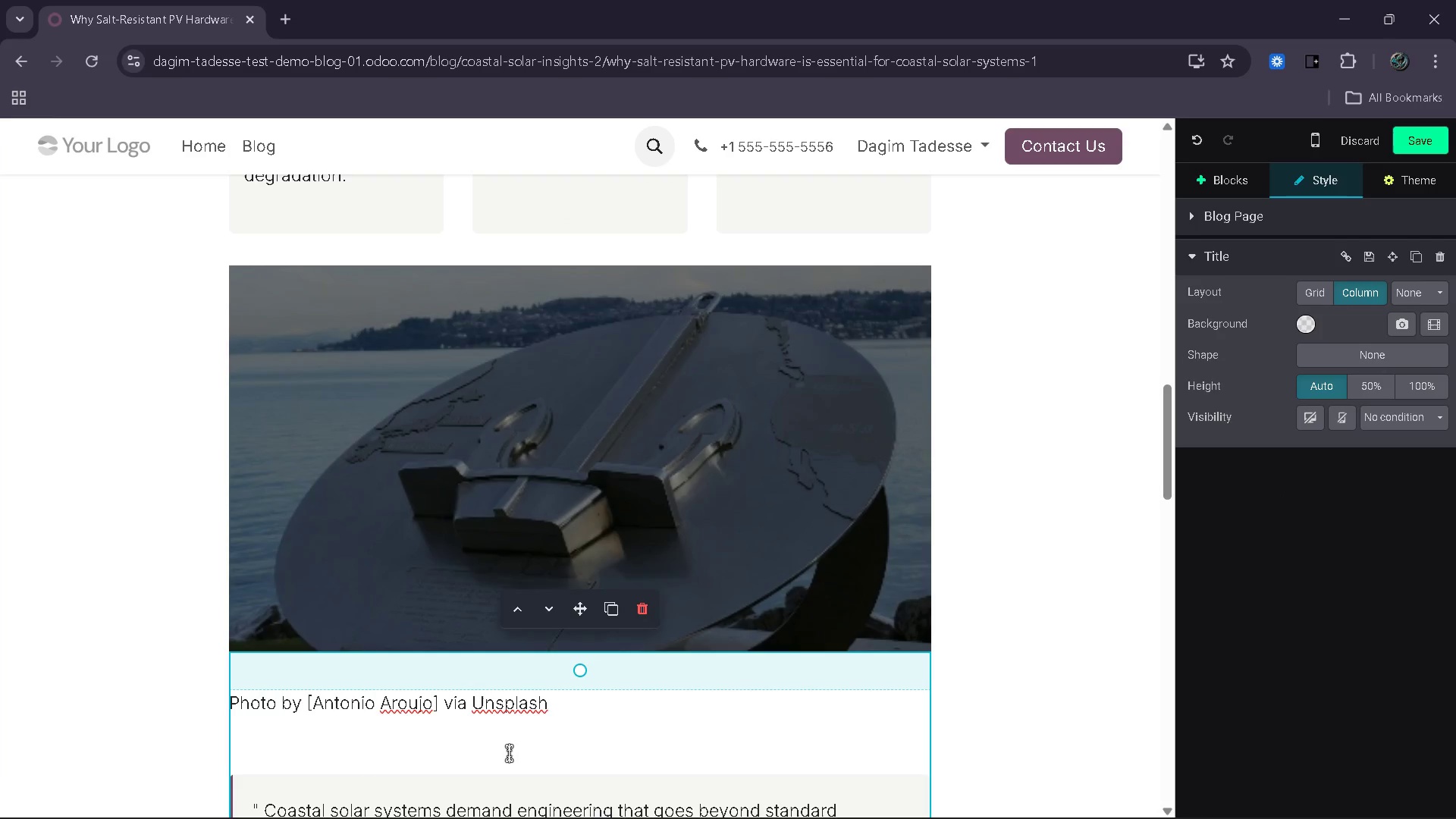 
left_click([546, 739])
 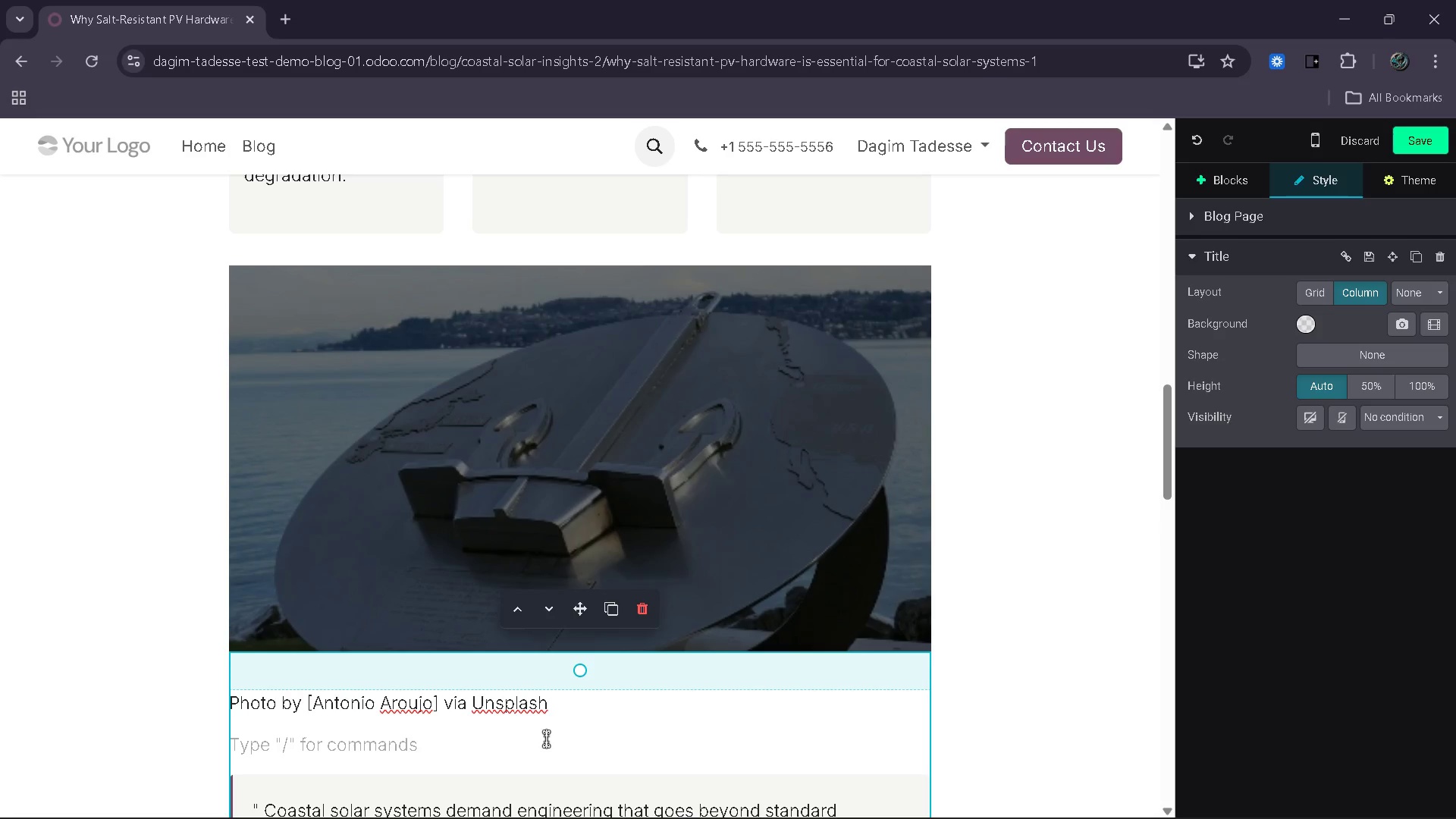 
key(Backspace)
 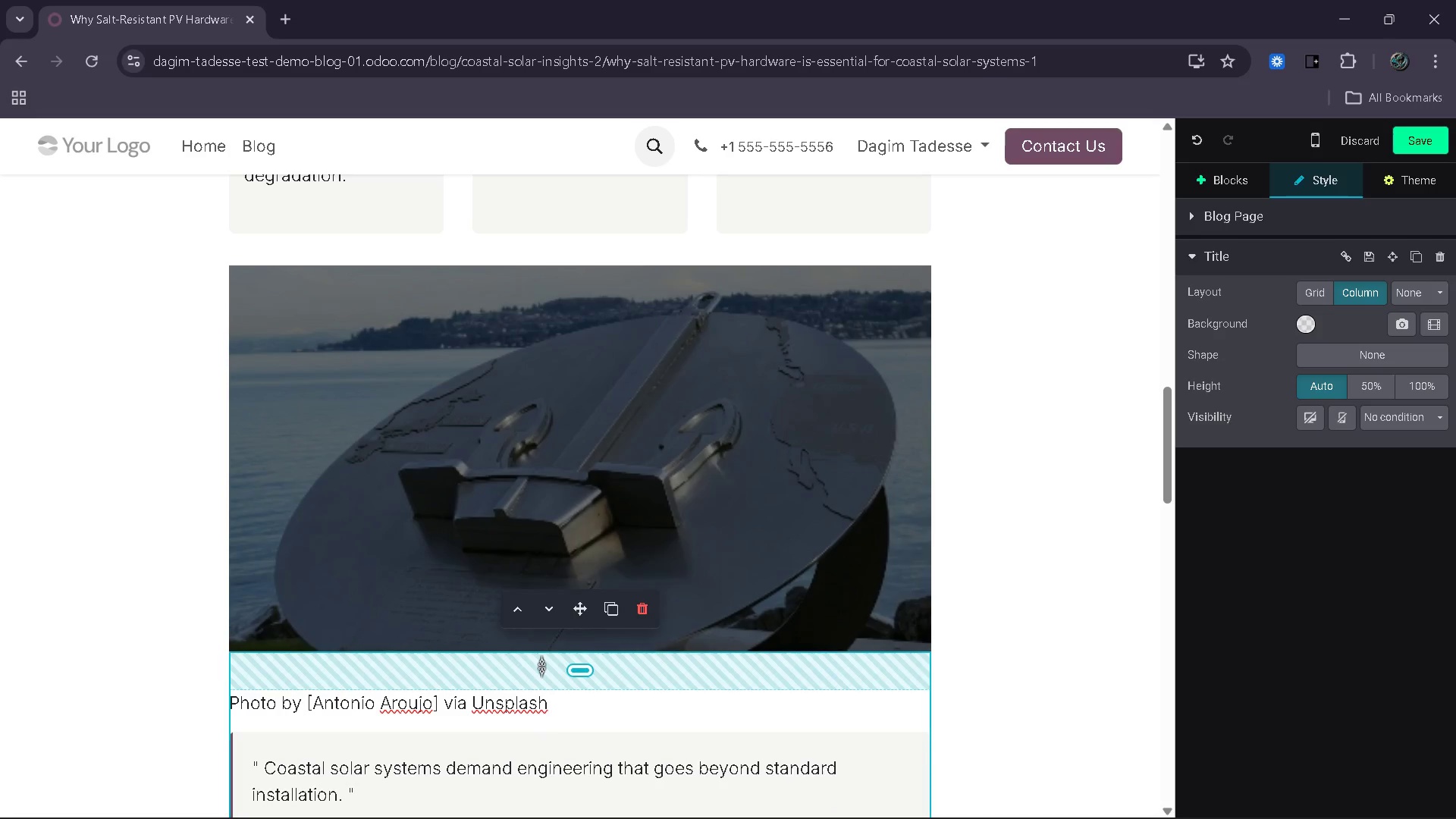 
left_click_drag(start_coordinate=[539, 668], to_coordinate=[556, 638])
 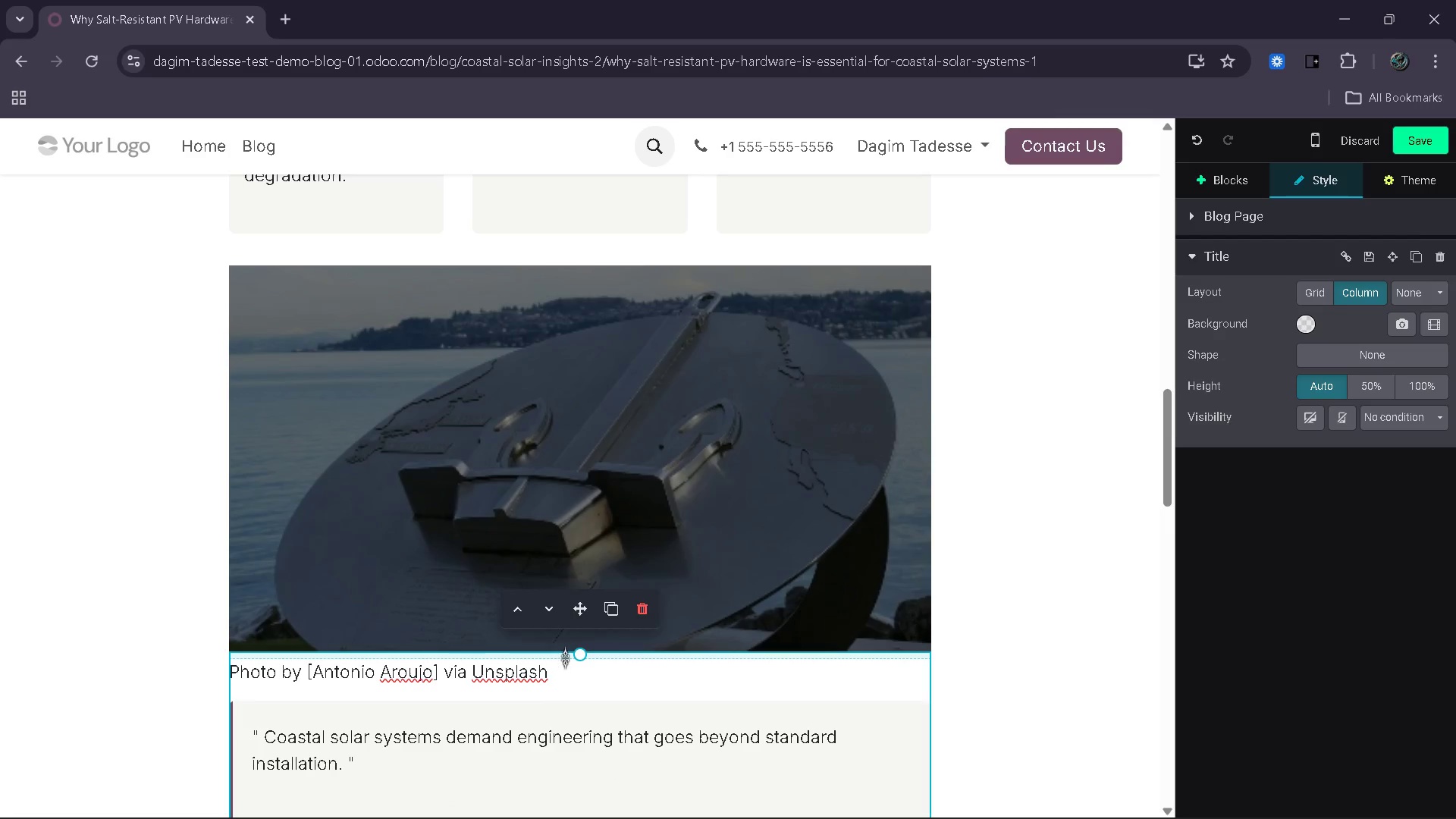 
left_click_drag(start_coordinate=[571, 653], to_coordinate=[591, 694])
 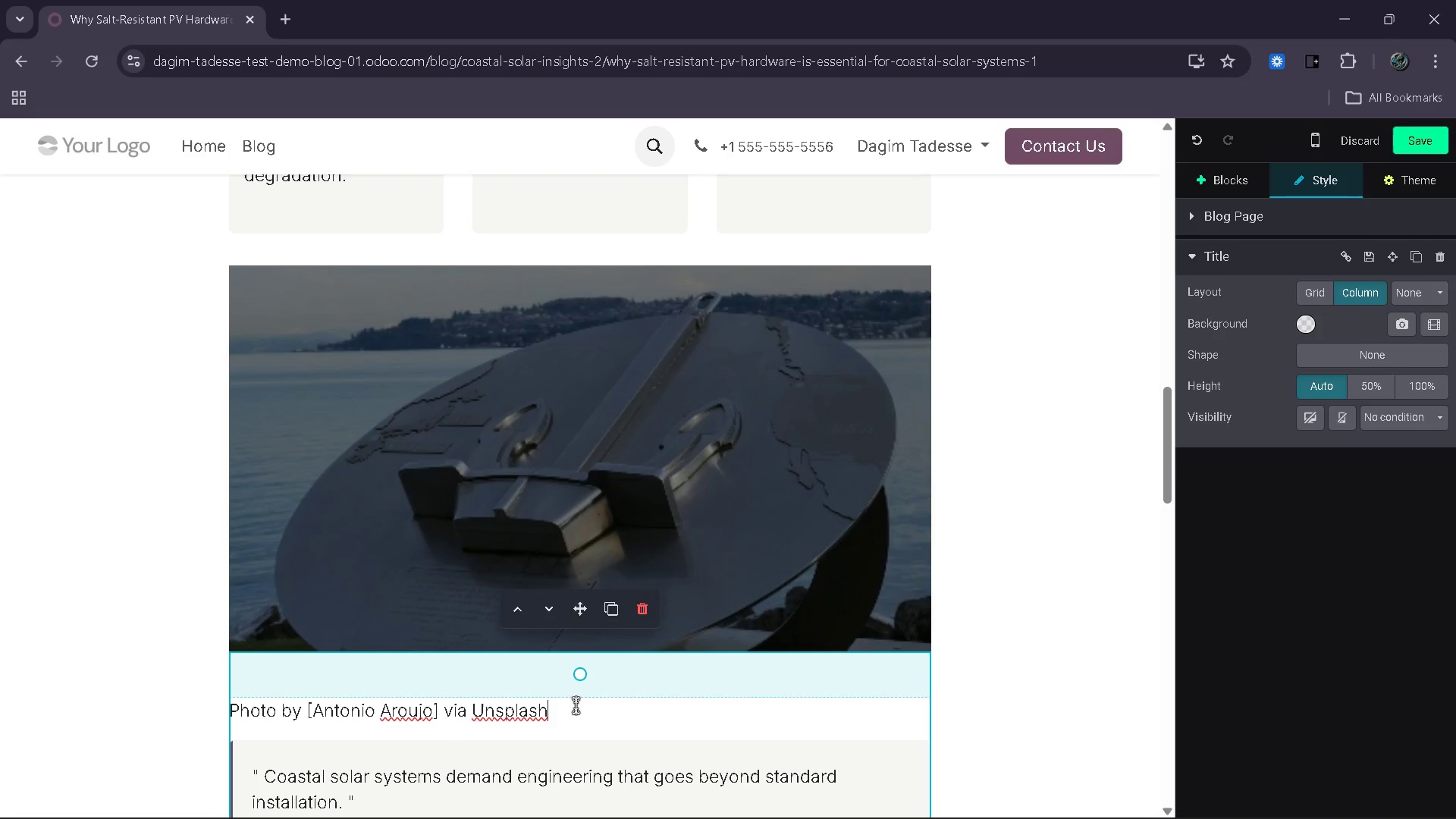 
left_click_drag(start_coordinate=[575, 706], to_coordinate=[226, 712])
 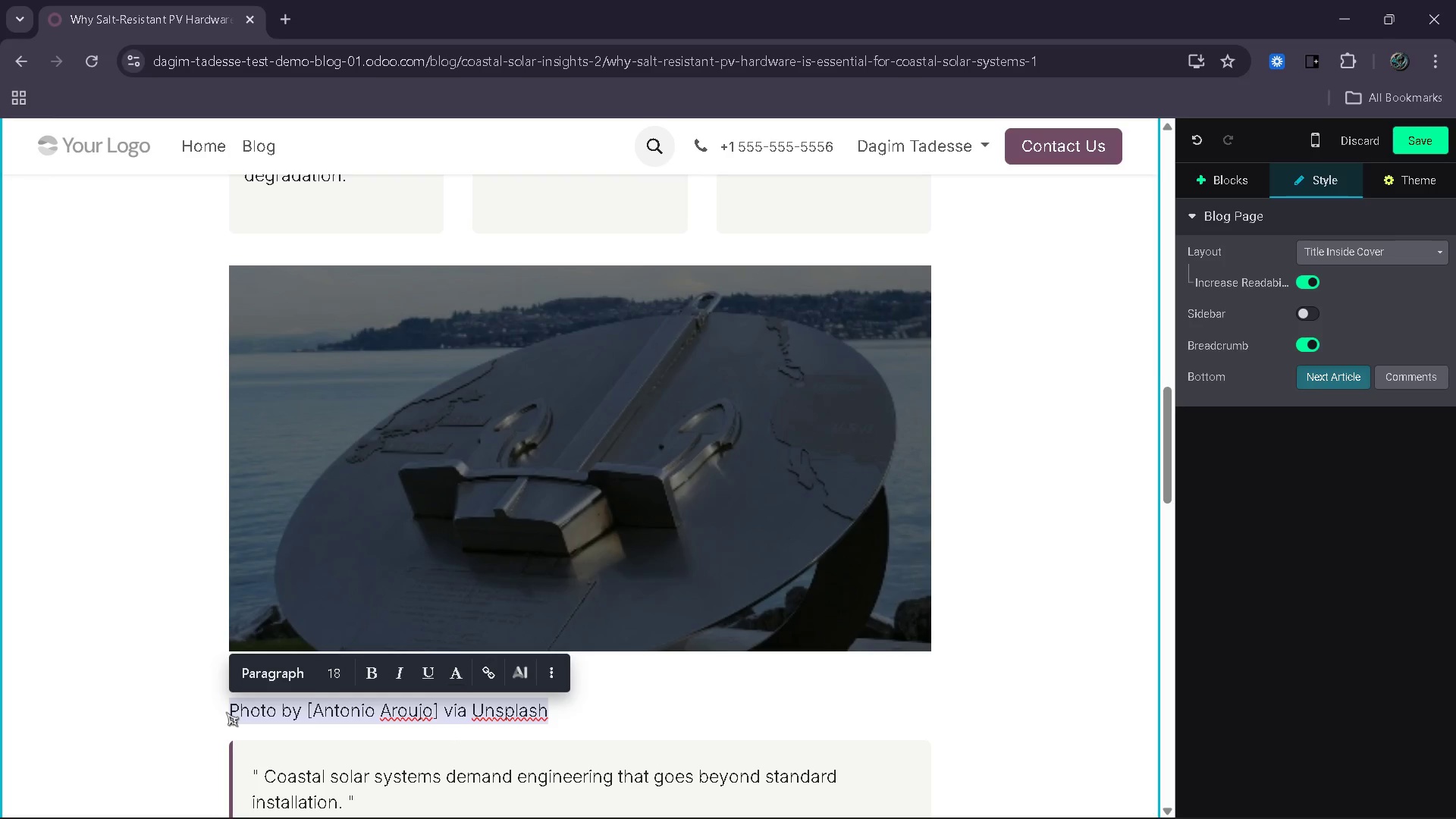 
key(Control+C)
 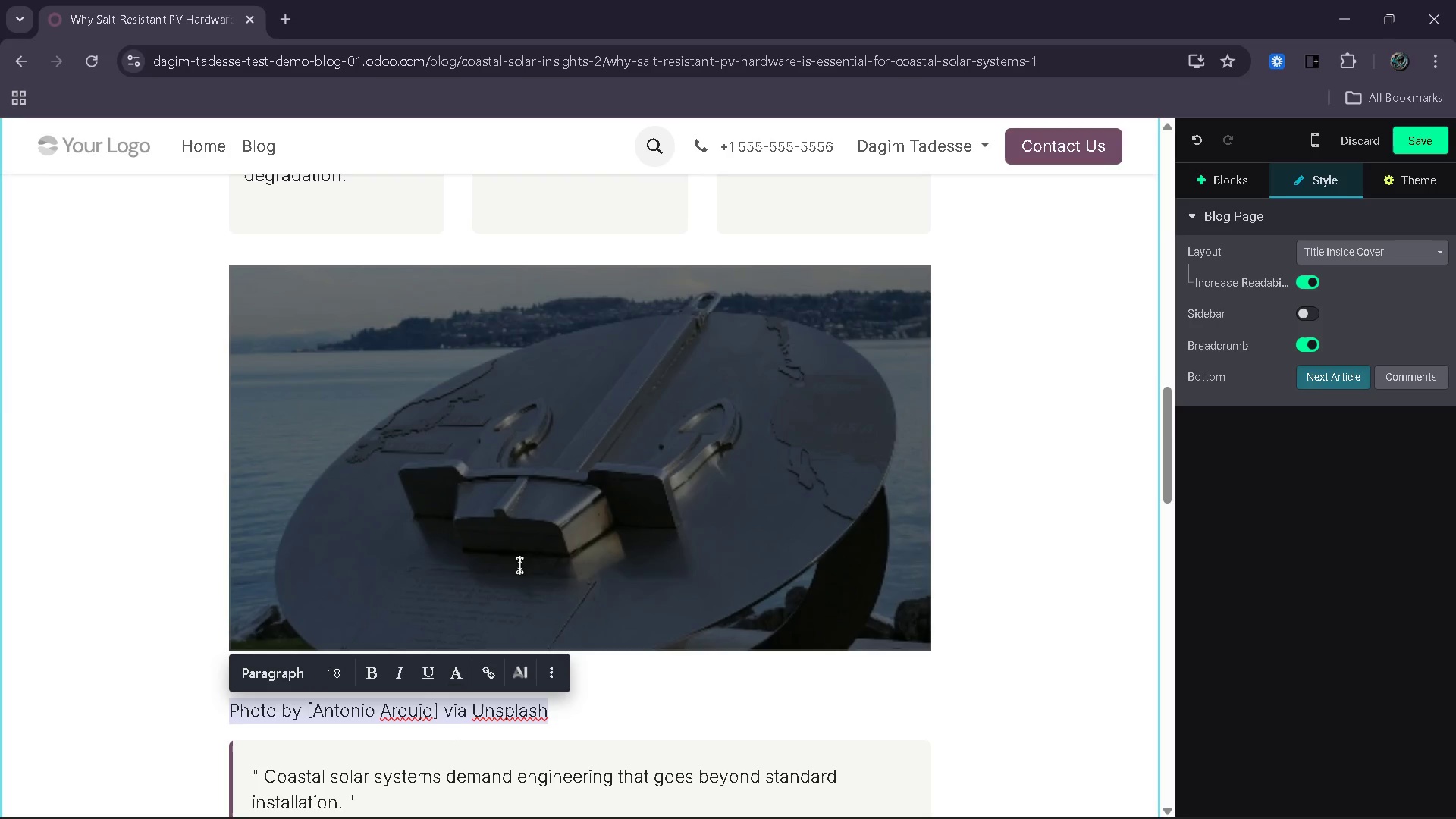 
left_click([519, 565])
 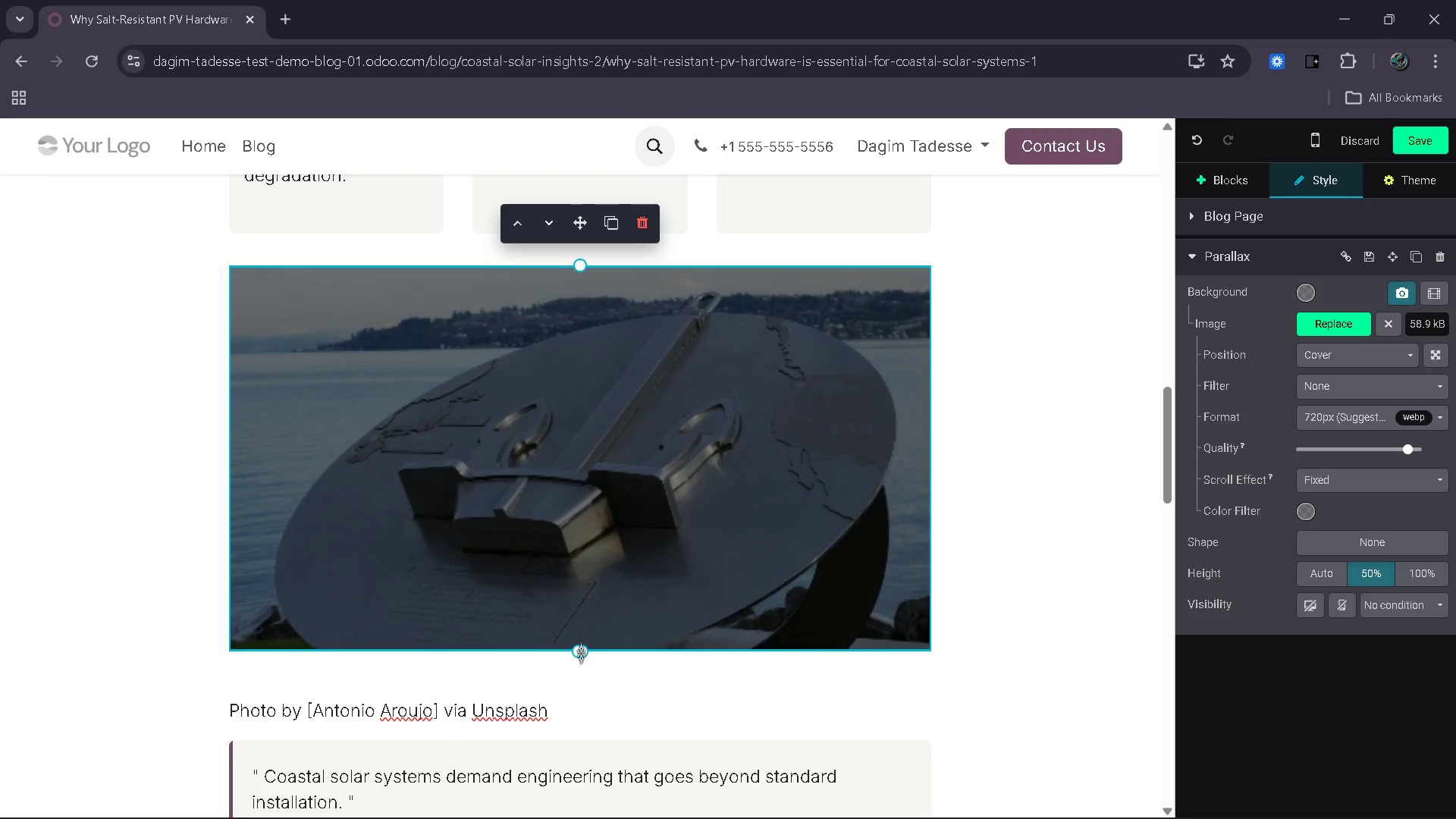 
left_click_drag(start_coordinate=[581, 653], to_coordinate=[581, 669])
 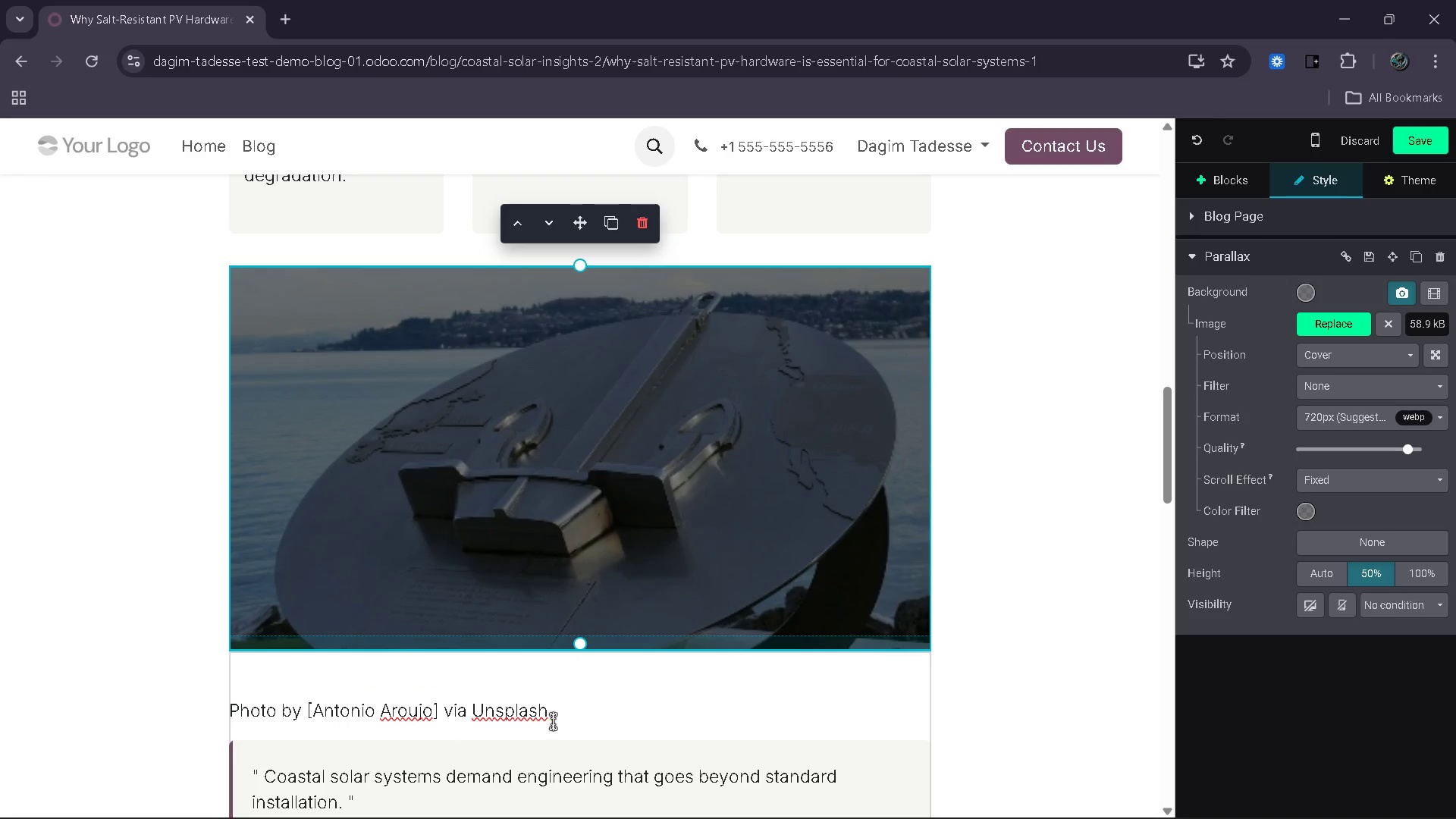 
left_click_drag(start_coordinate=[556, 717], to_coordinate=[231, 705])
 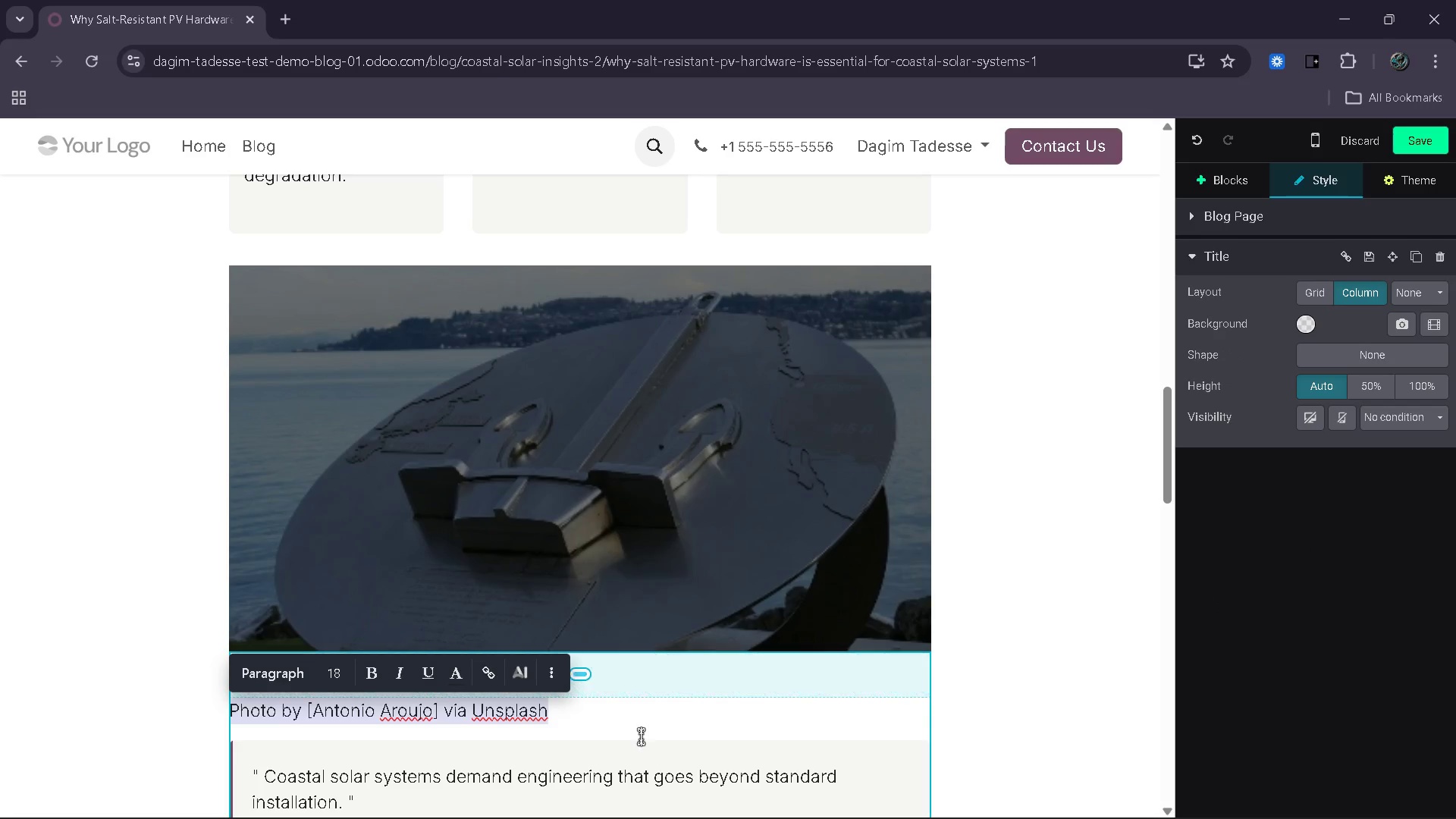 
left_click_drag(start_coordinate=[611, 698], to_coordinate=[617, 660])
 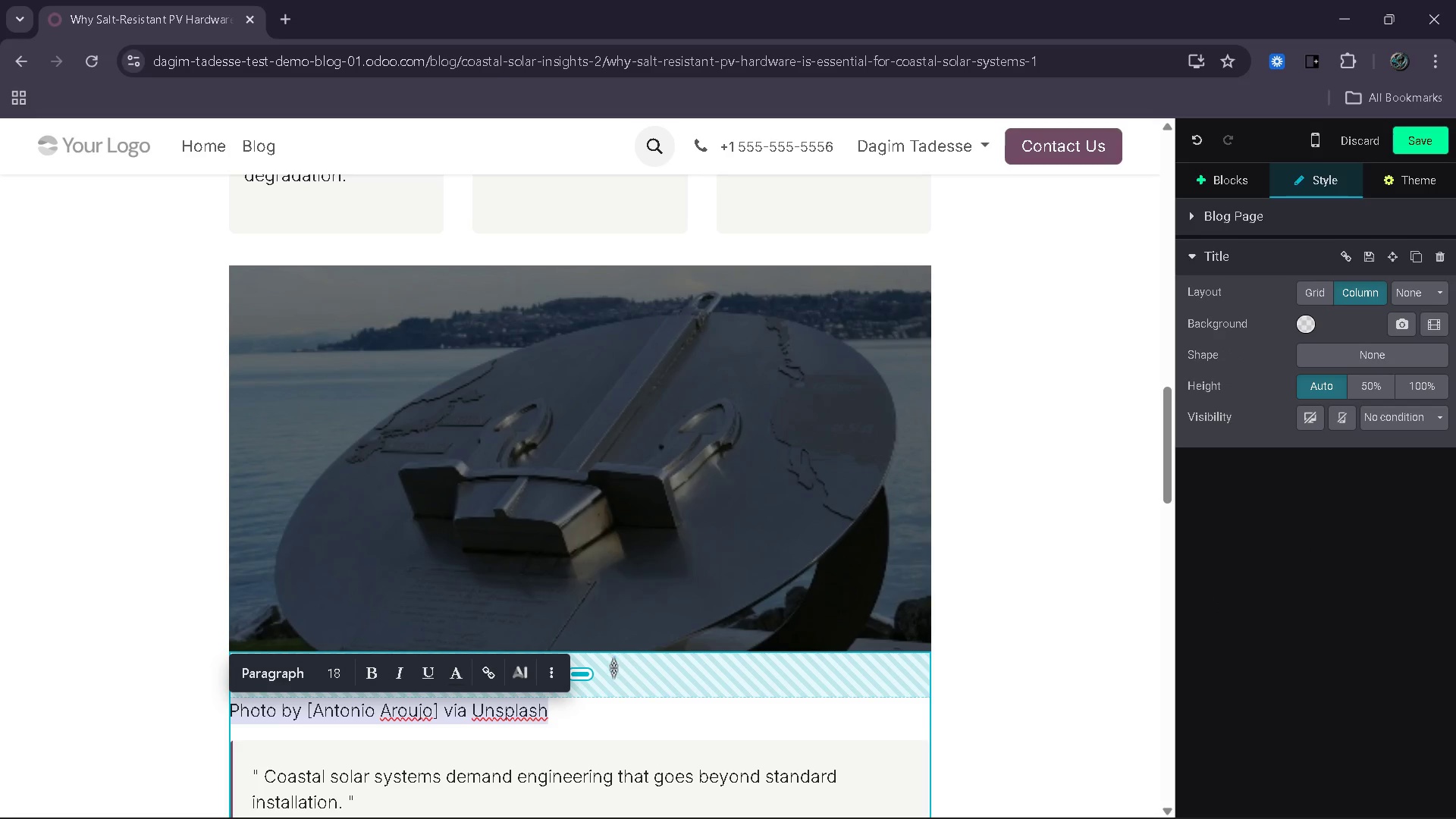 
left_click_drag(start_coordinate=[612, 669], to_coordinate=[630, 631])
 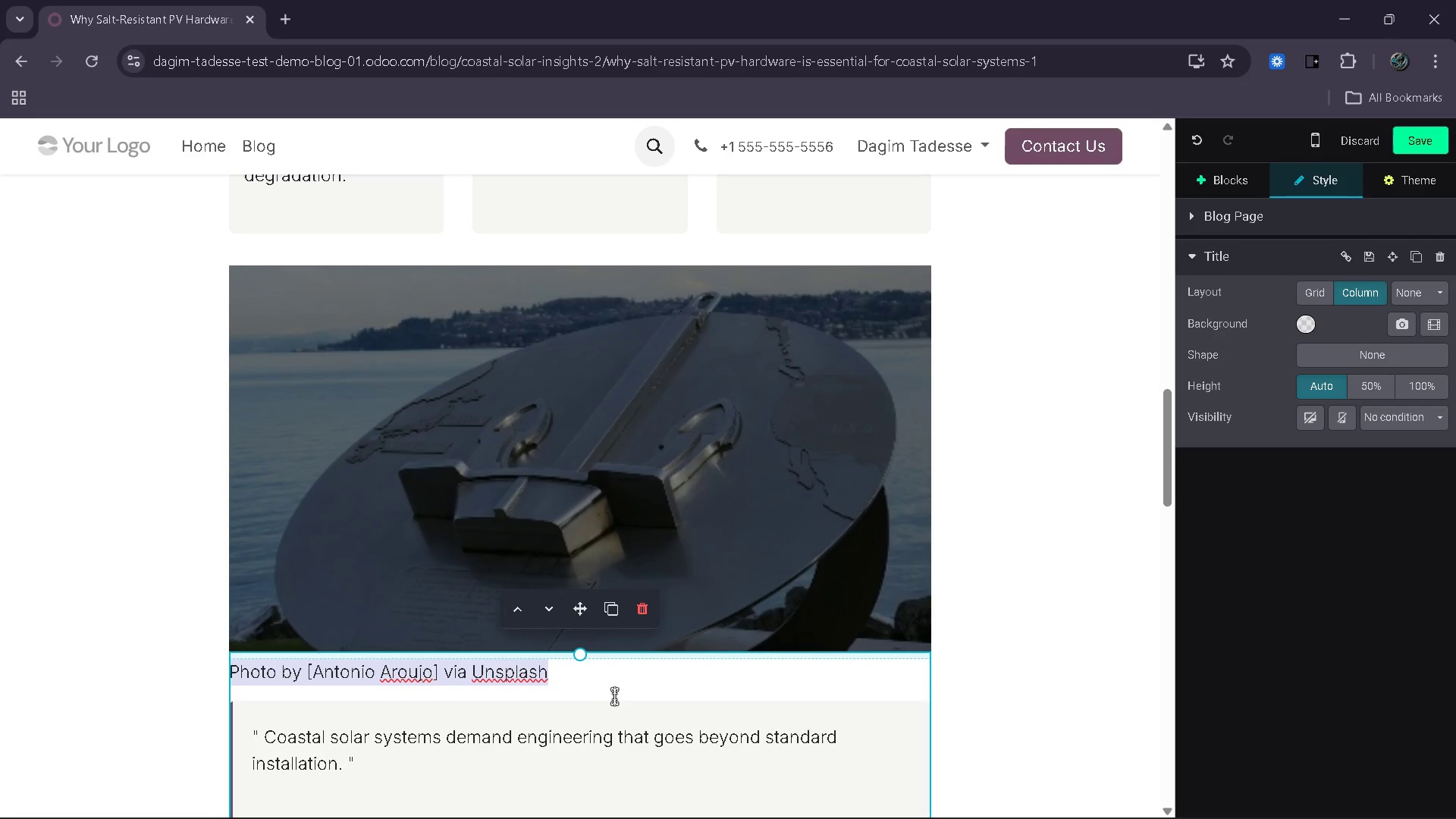 
left_click([615, 689])
 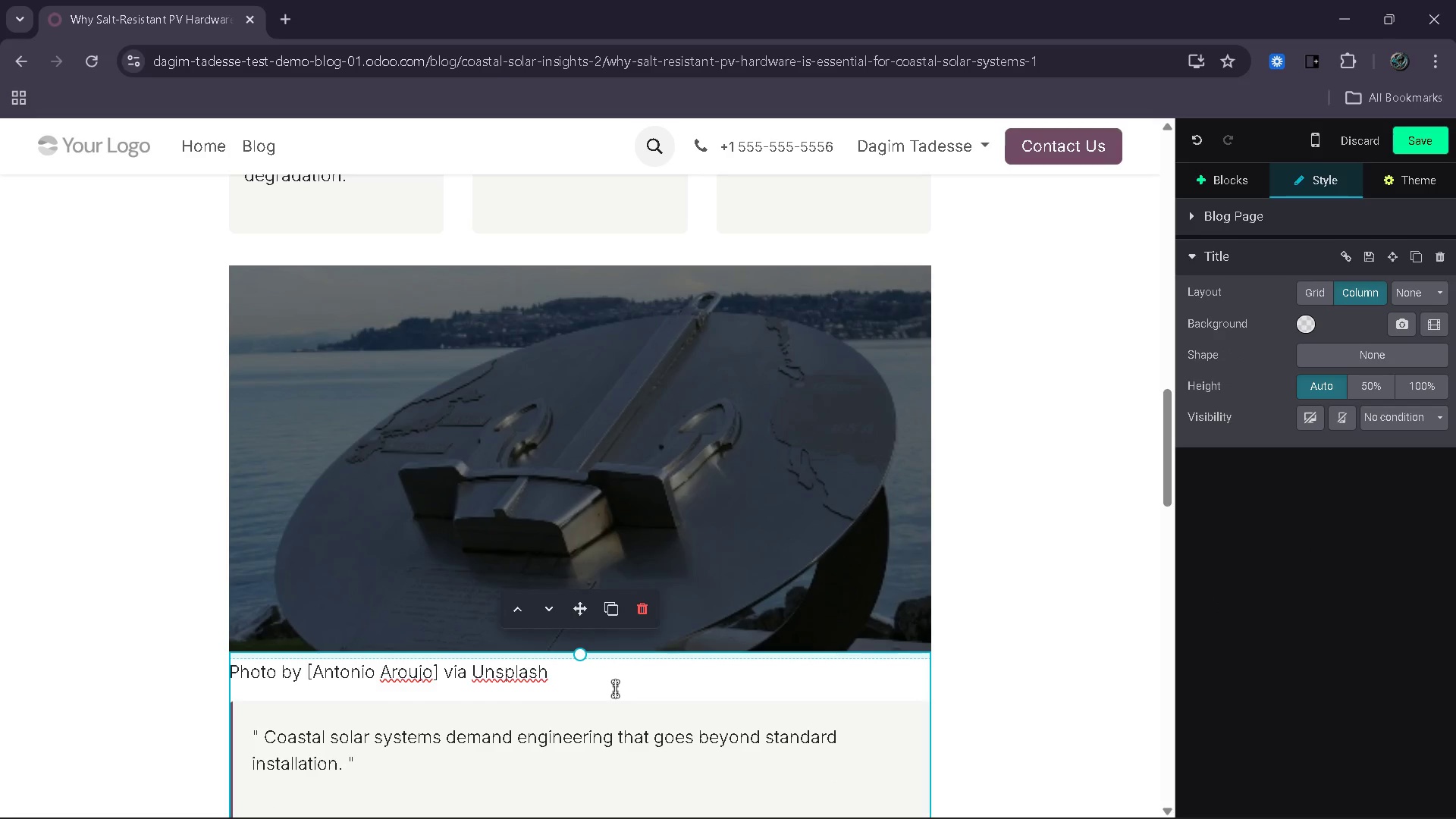 
left_click([615, 689])
 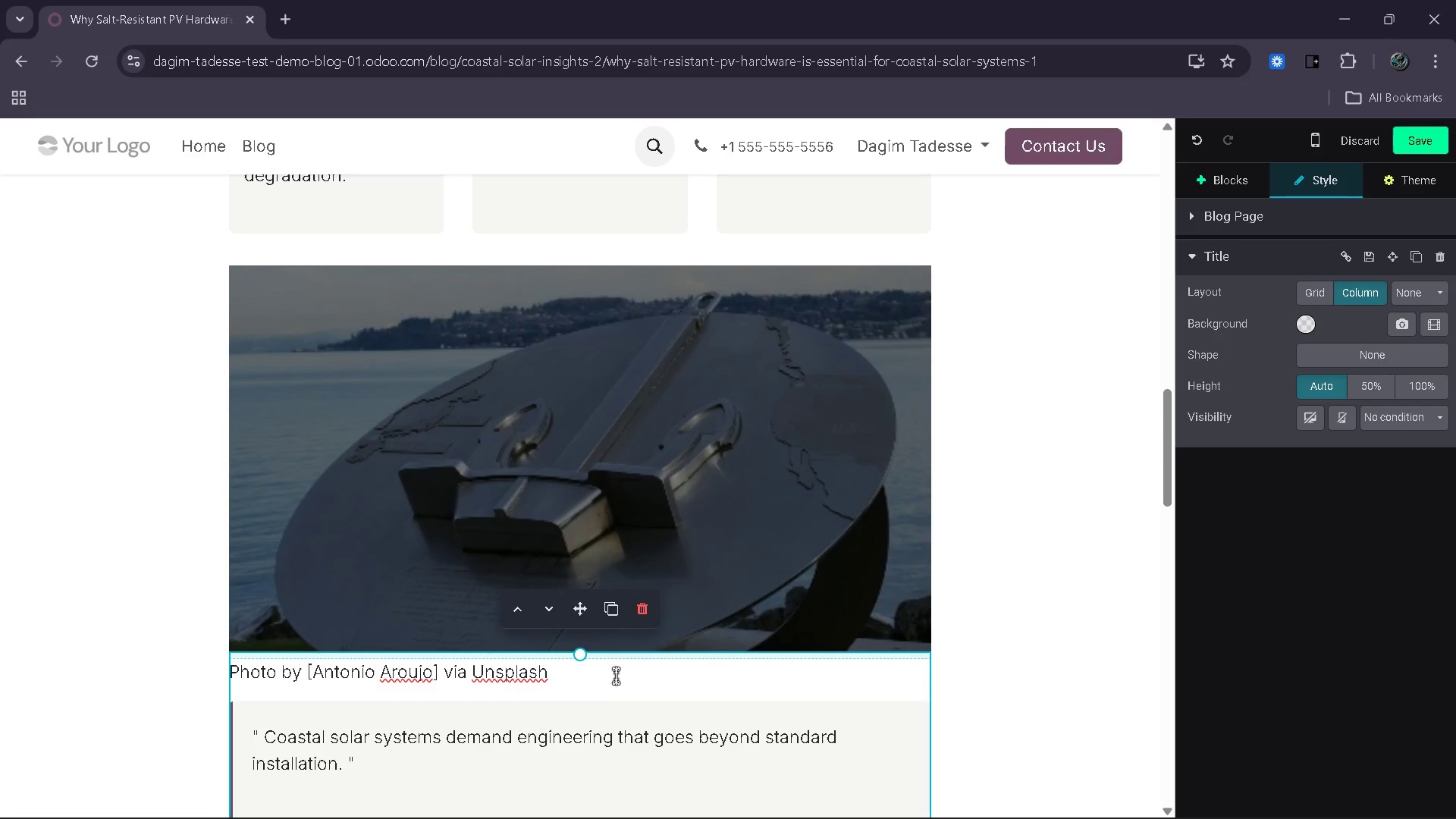 
left_click([617, 673])
 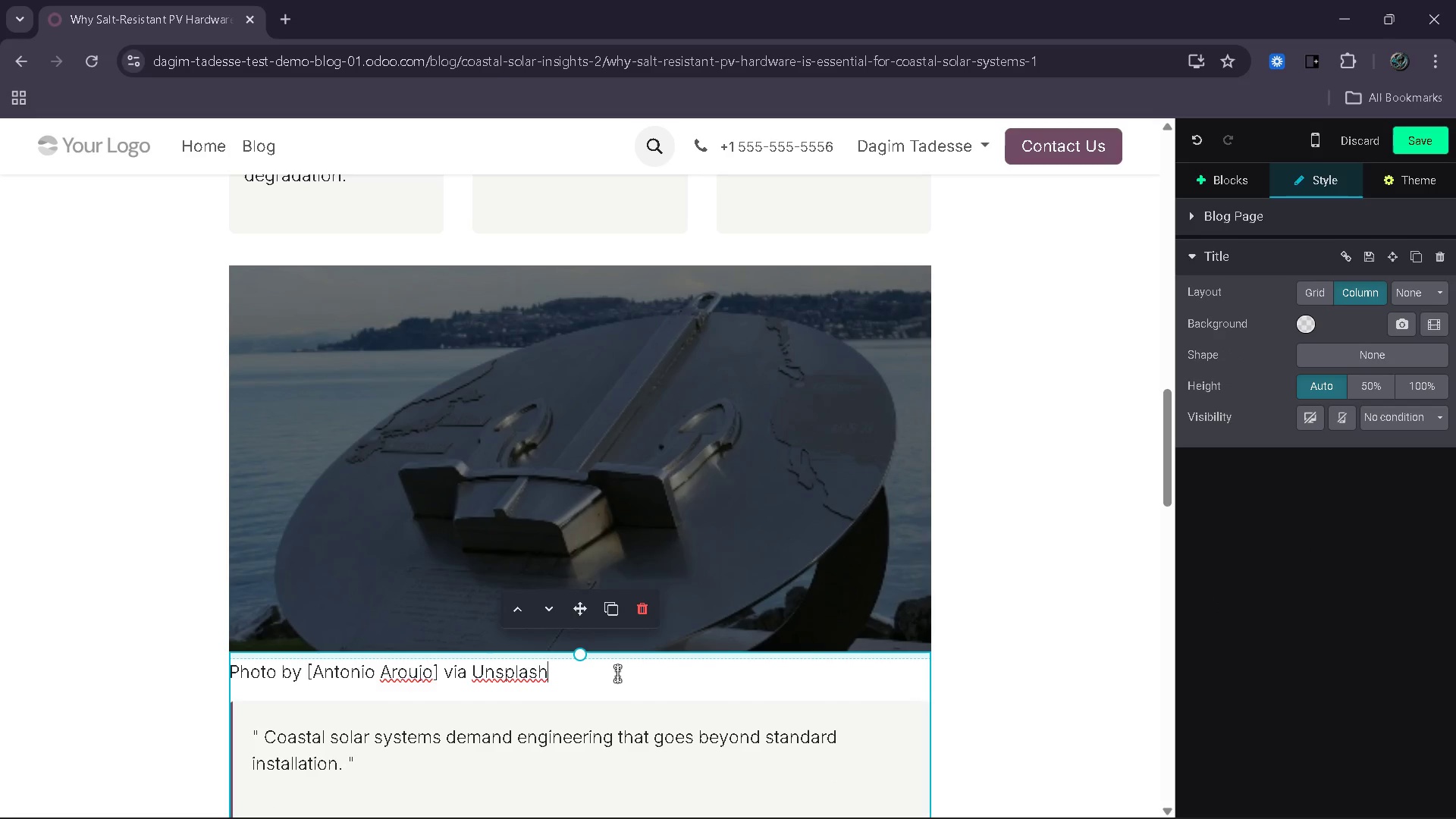 
key(Backslash)
 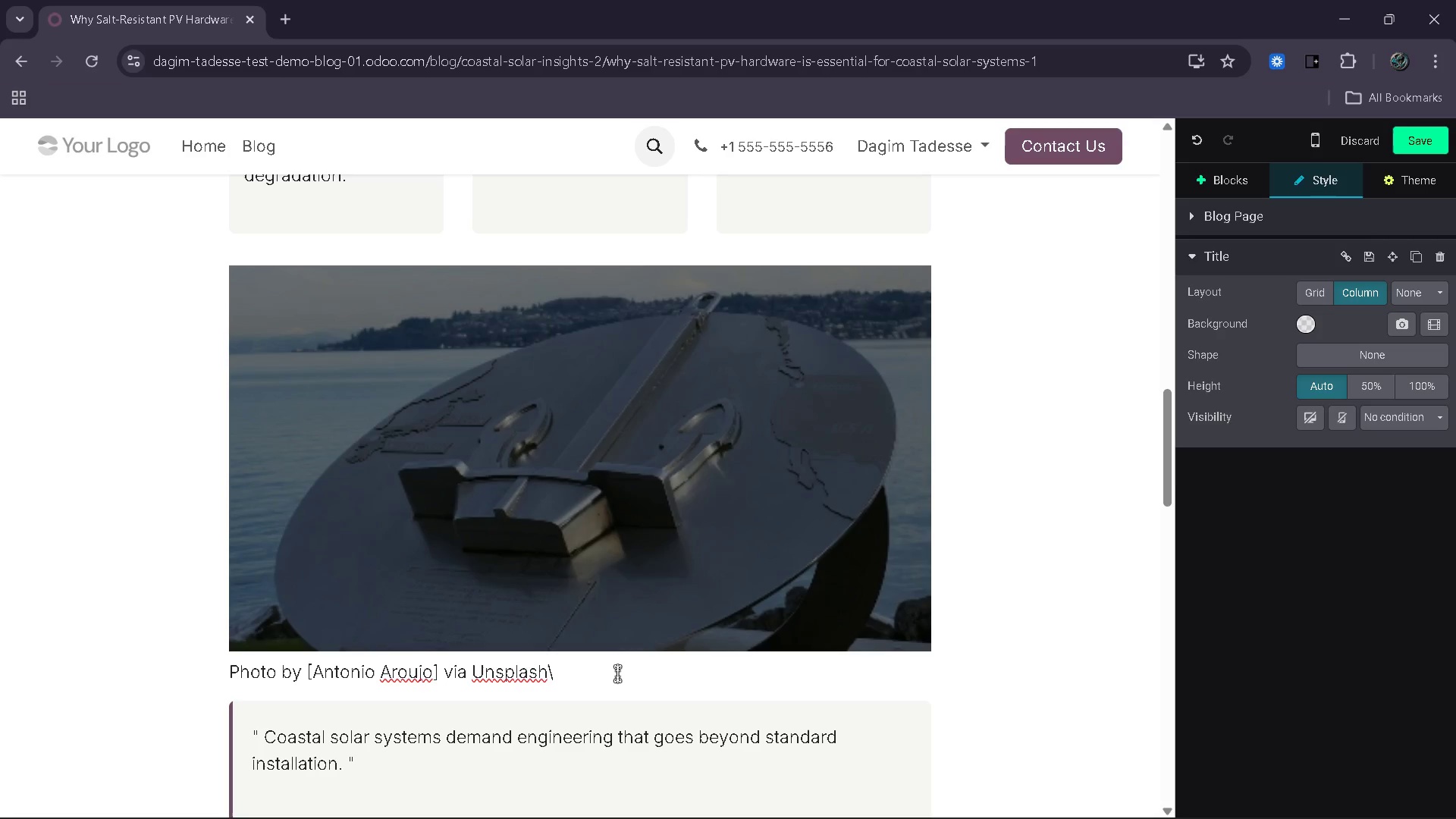 
key(Backspace)
 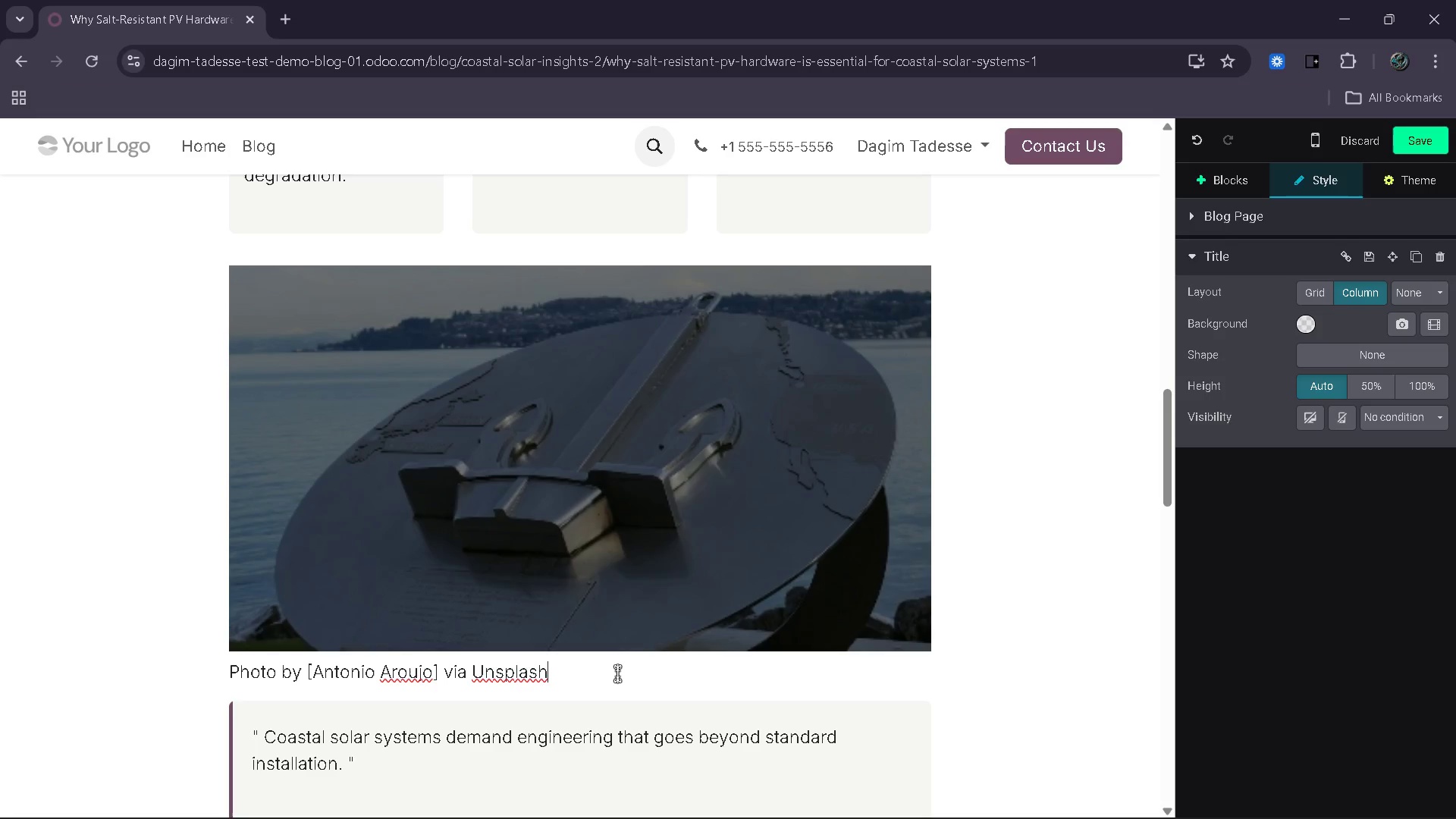 
key(Enter)
 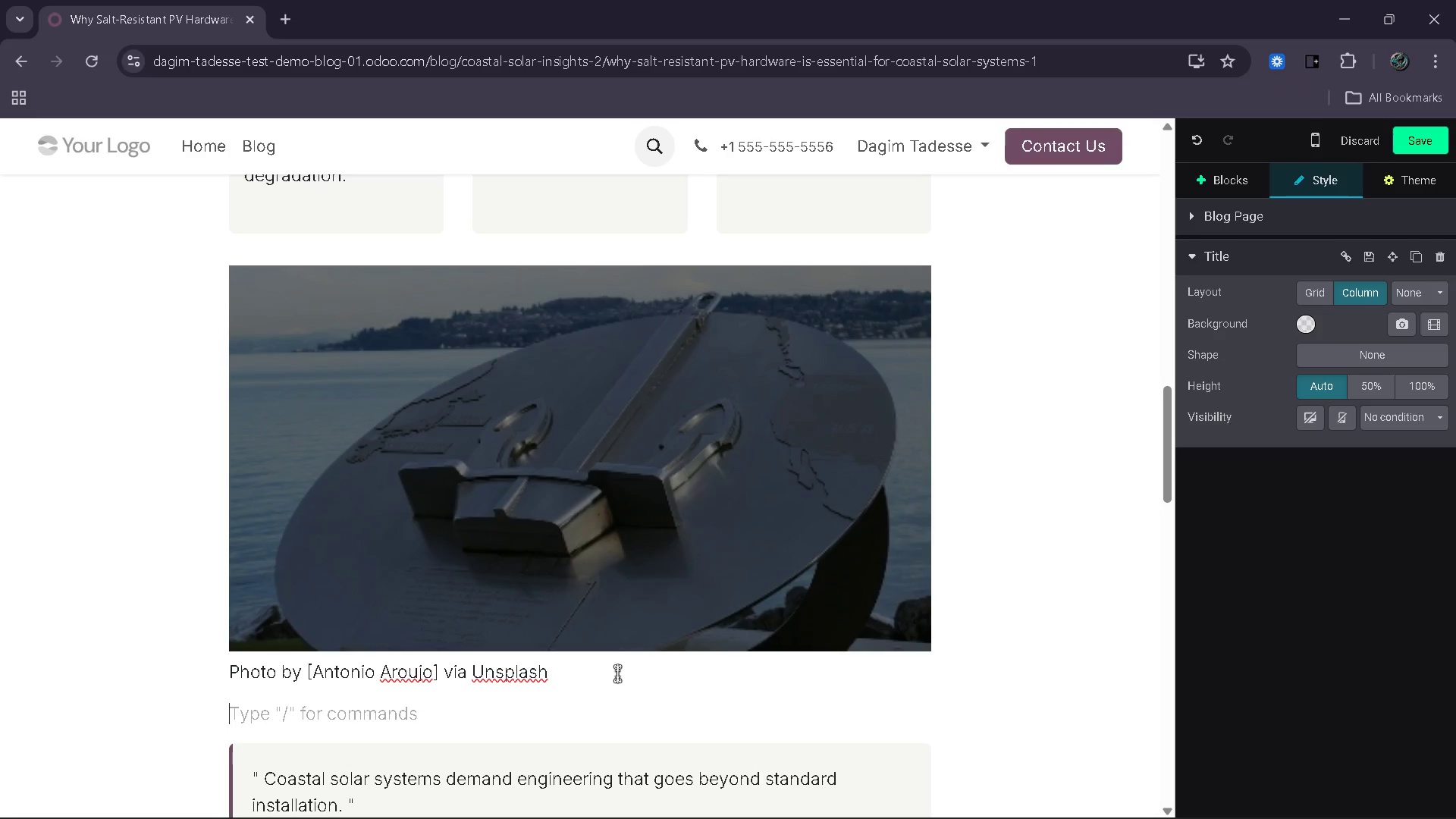 
key(Enter)
 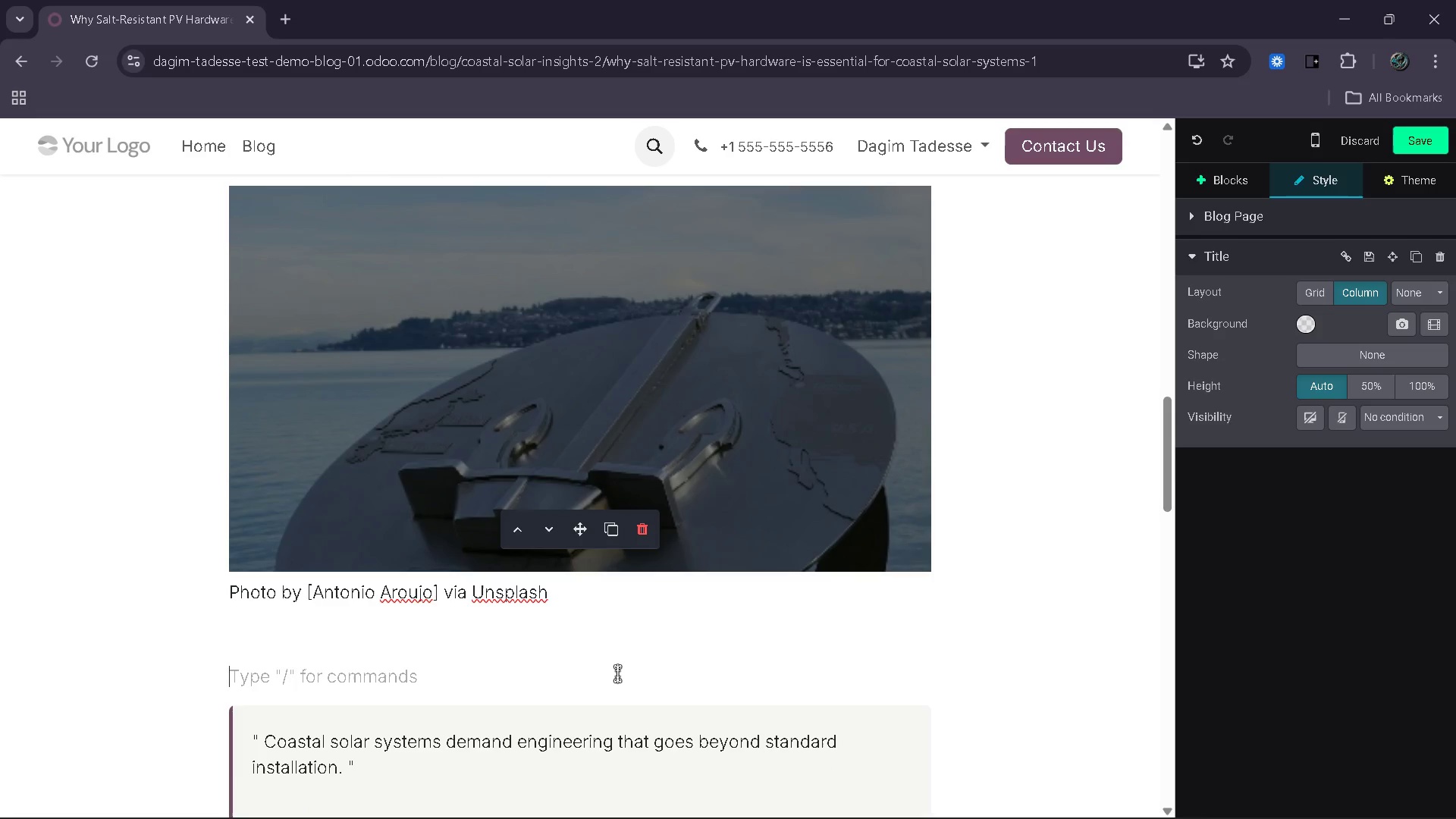 
key(Backspace)
 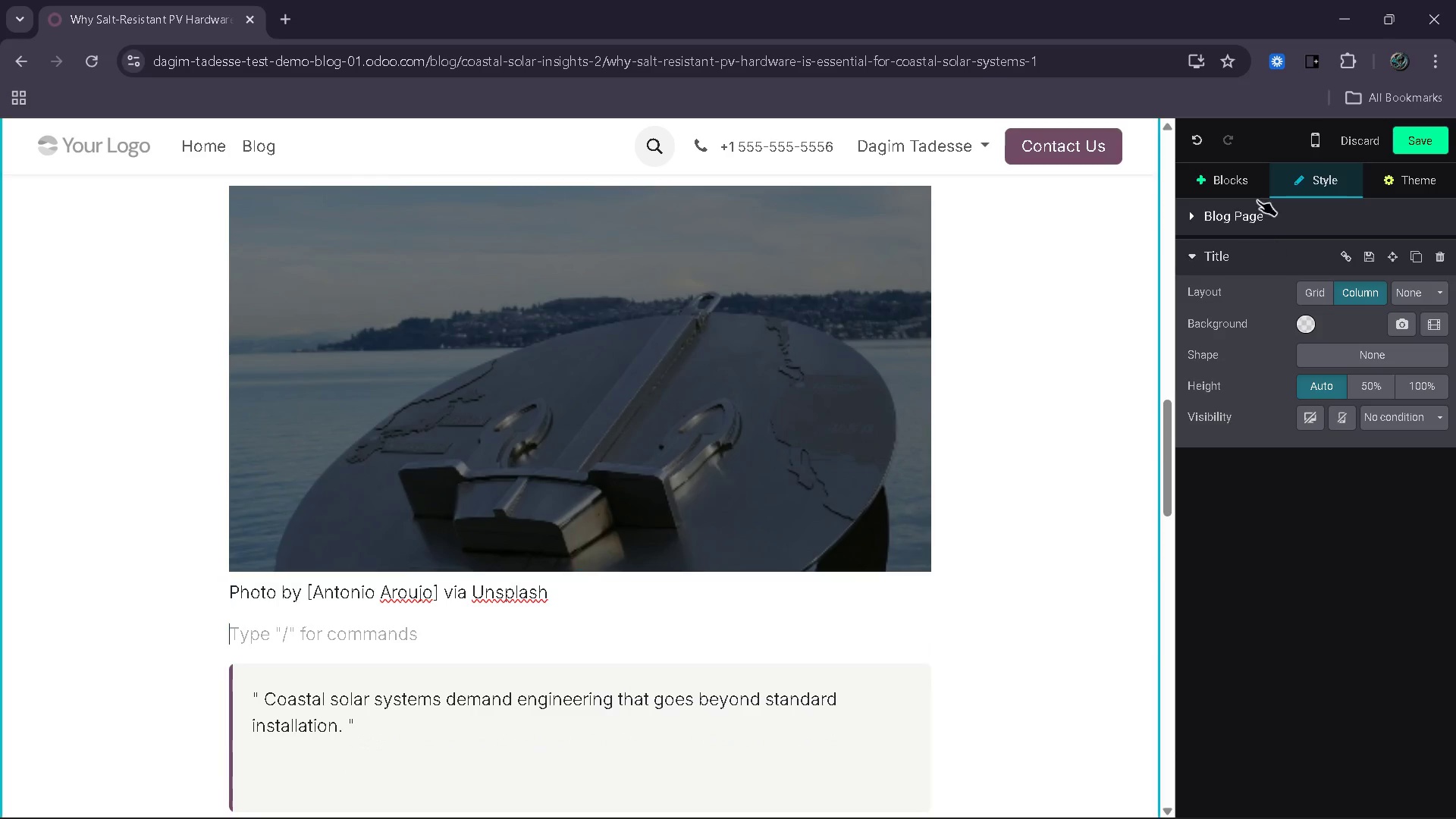 
left_click([1225, 188])
 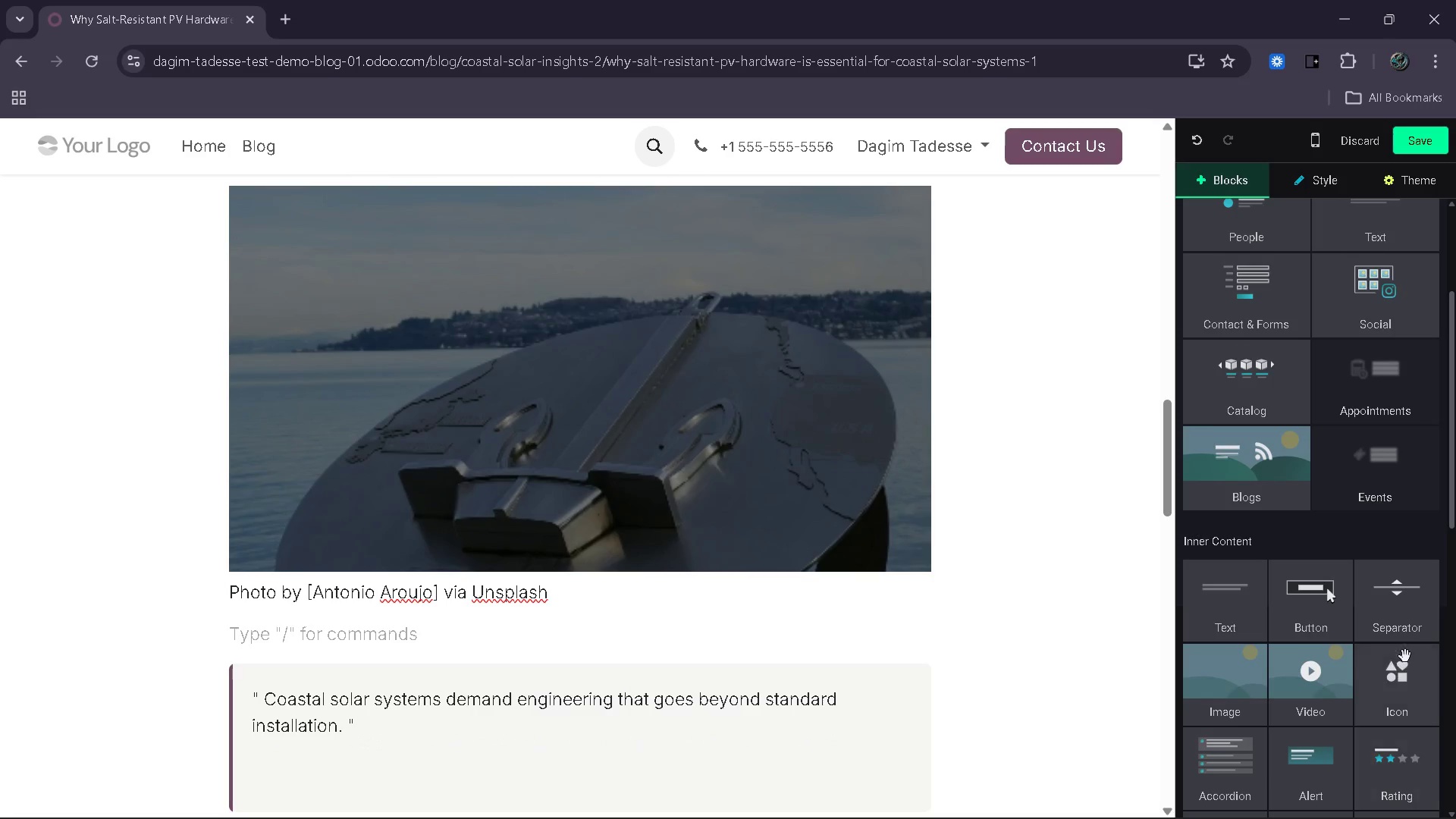 
left_click_drag(start_coordinate=[1397, 617], to_coordinate=[701, 647])
 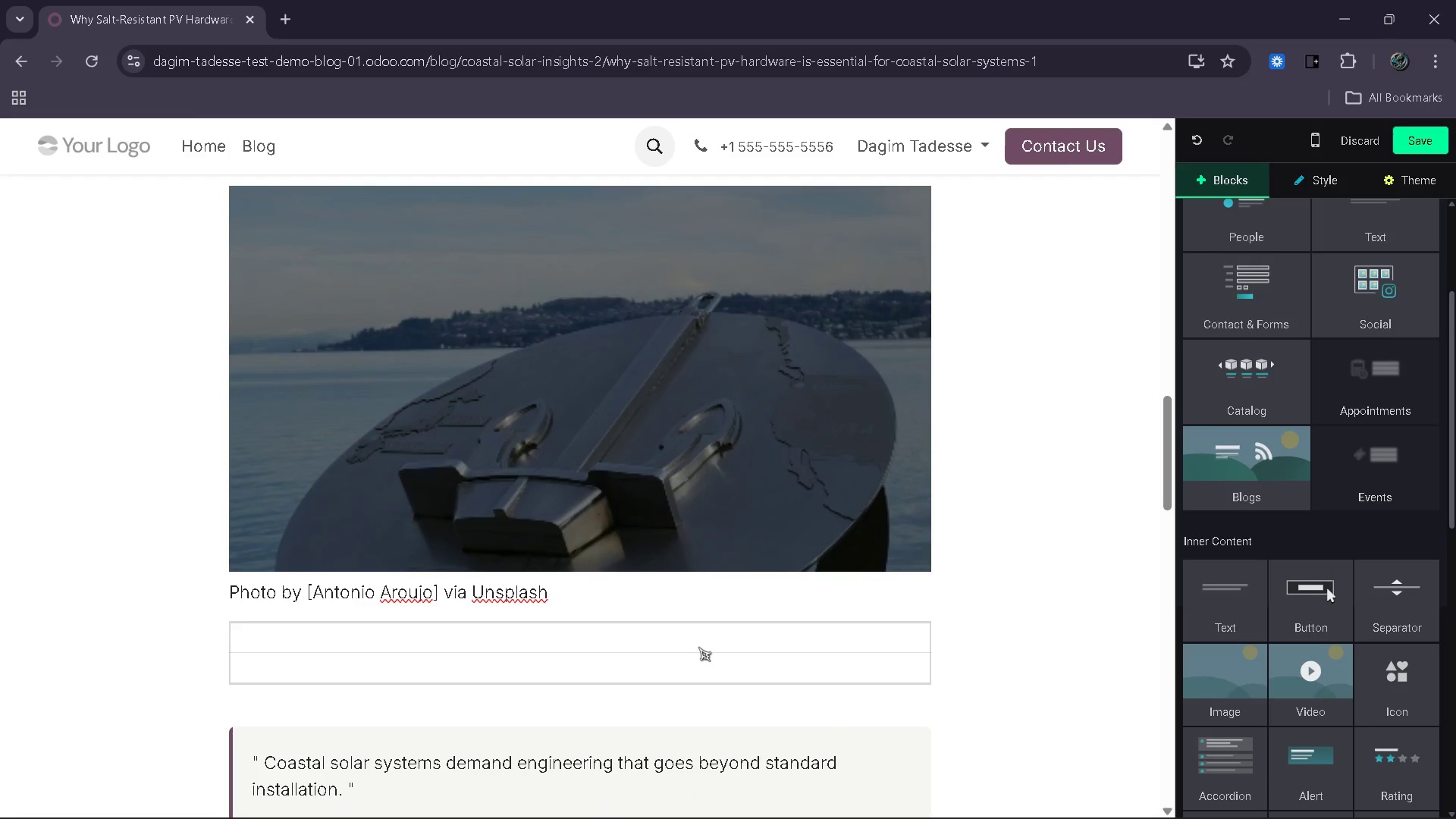 
left_click([695, 647])
 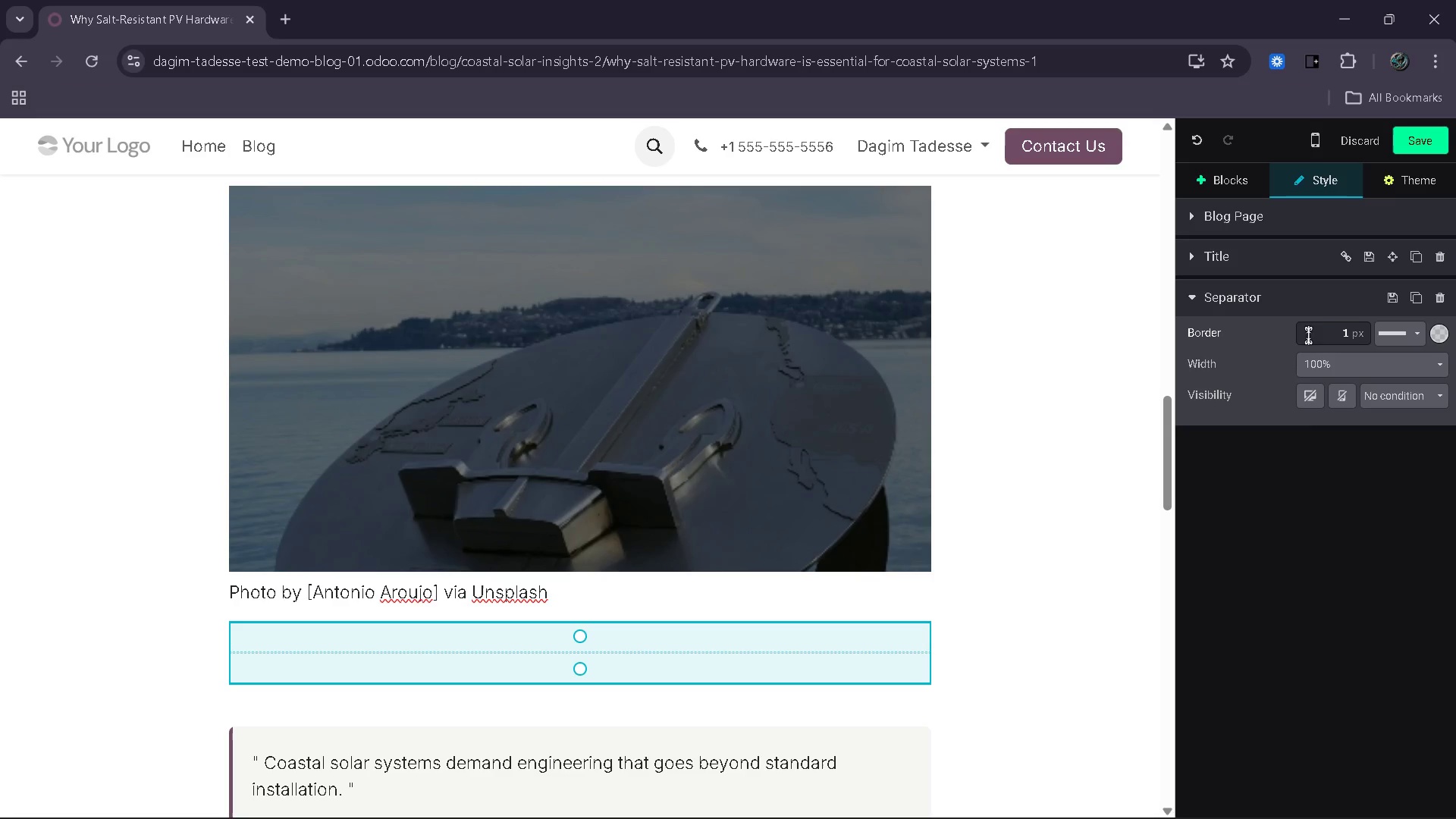 
left_click_drag(start_coordinate=[1324, 330], to_coordinate=[1391, 327])
 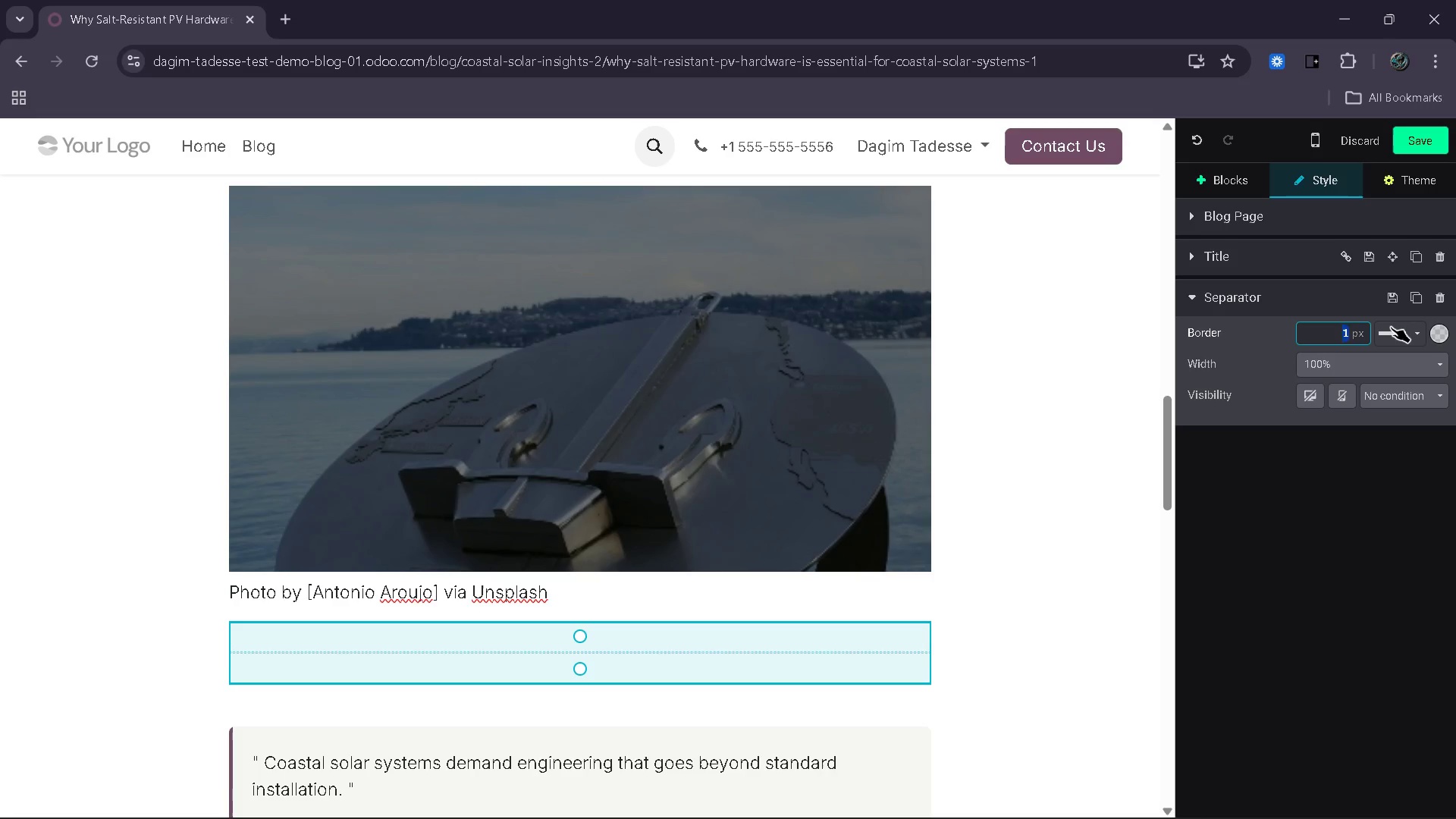 
key(5)
 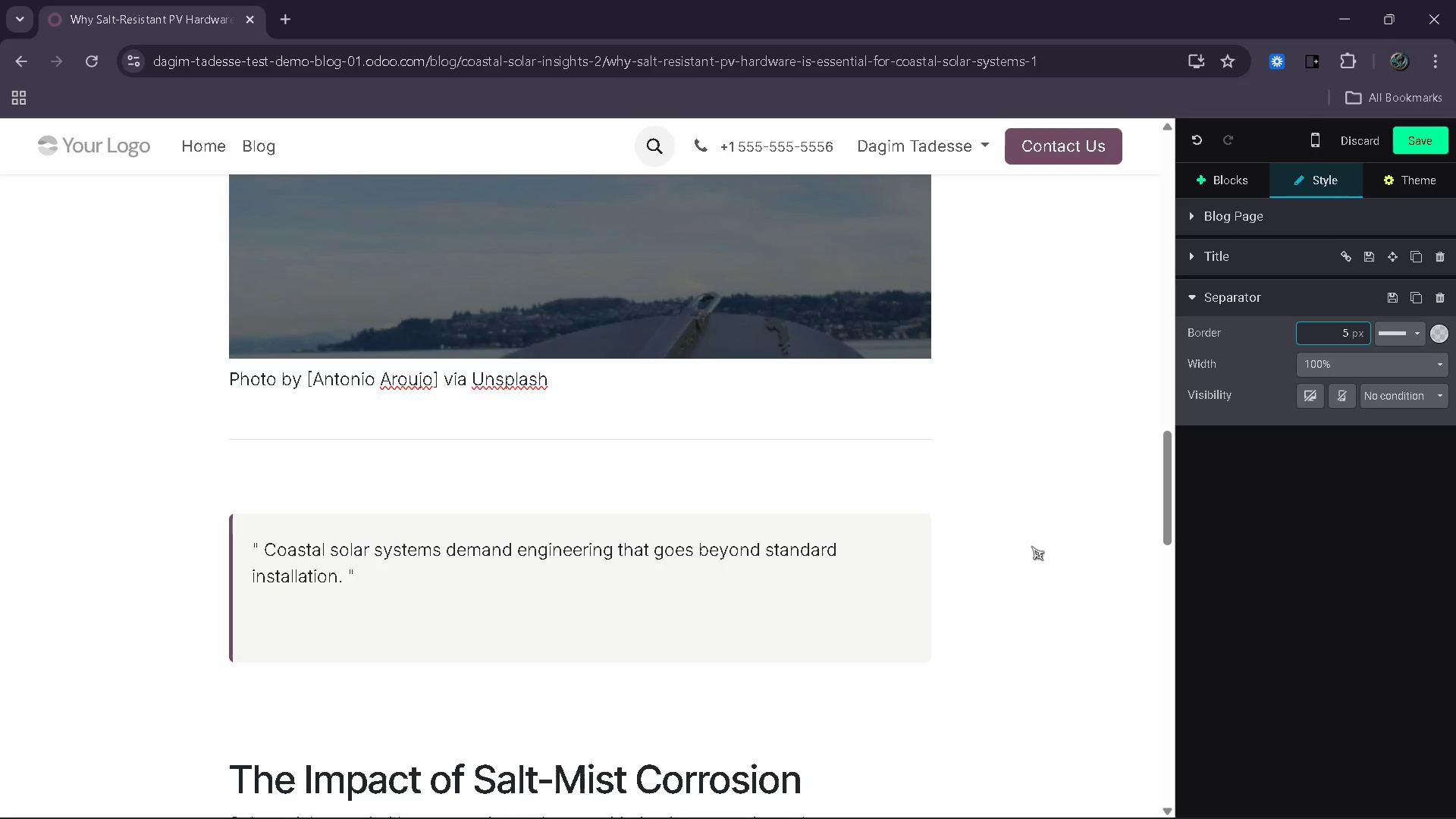 
wait(6.59)
 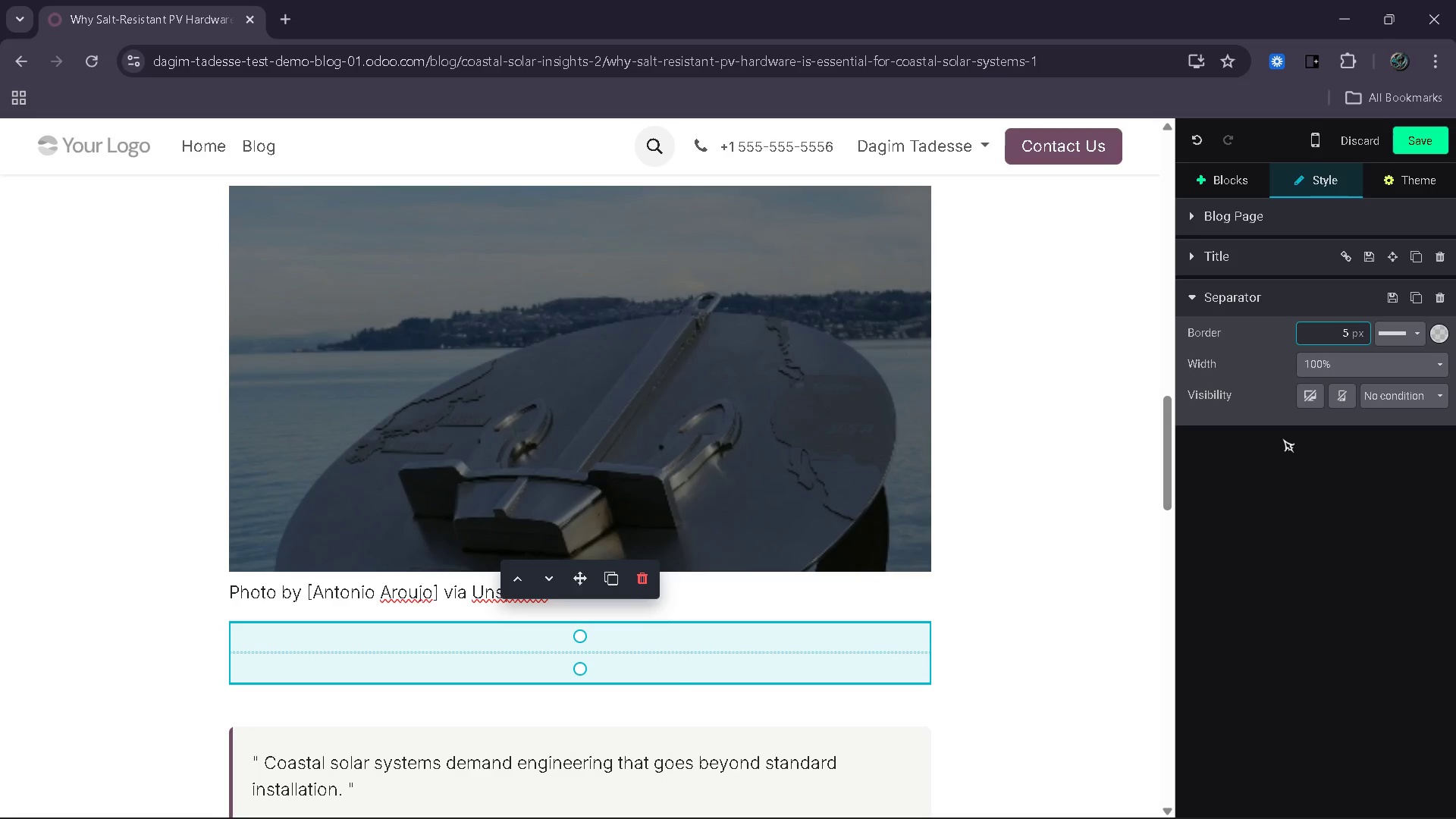 
left_click([1031, 546])
 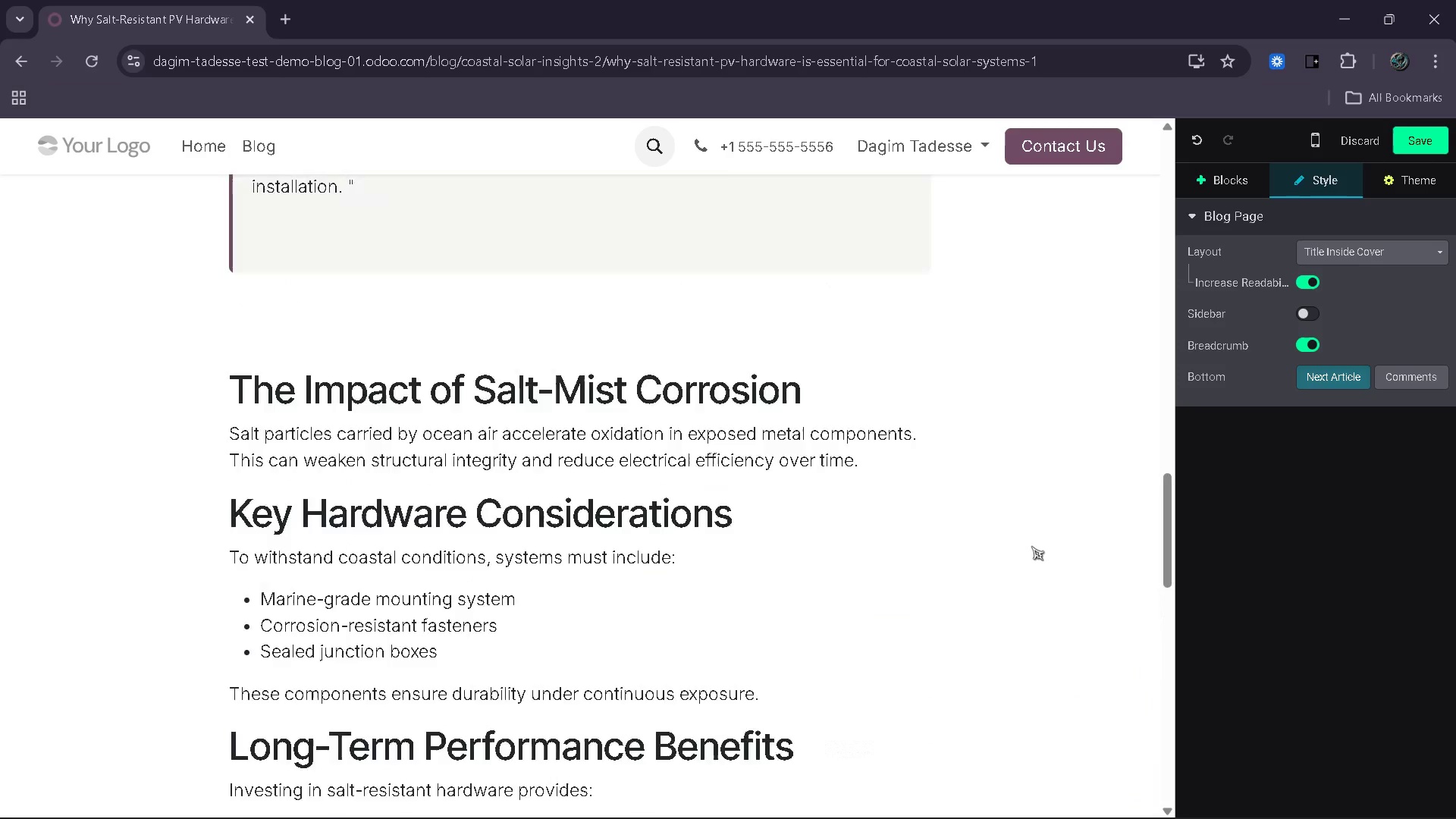 
wait(9.33)
 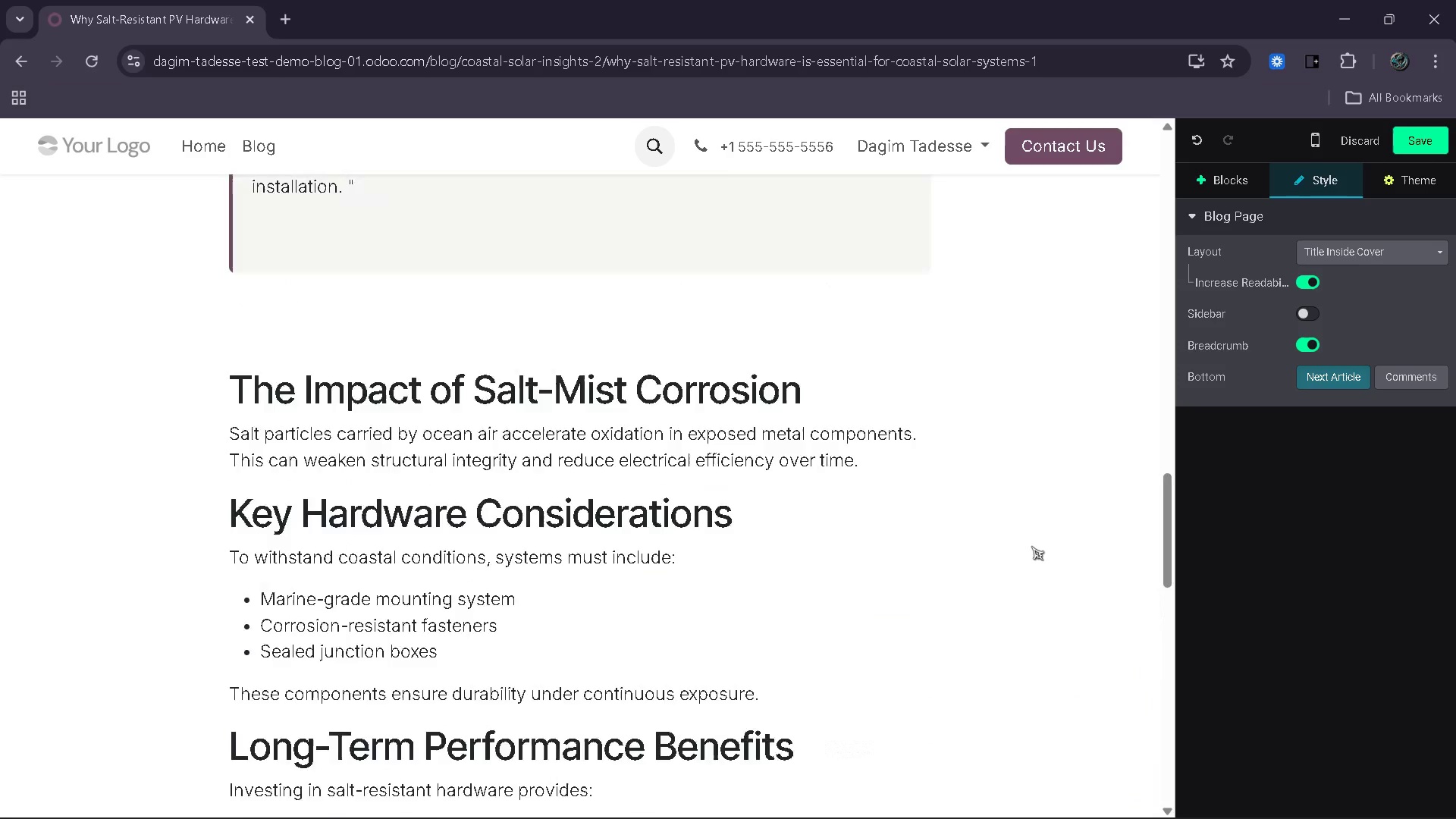 
left_click([745, 491])
 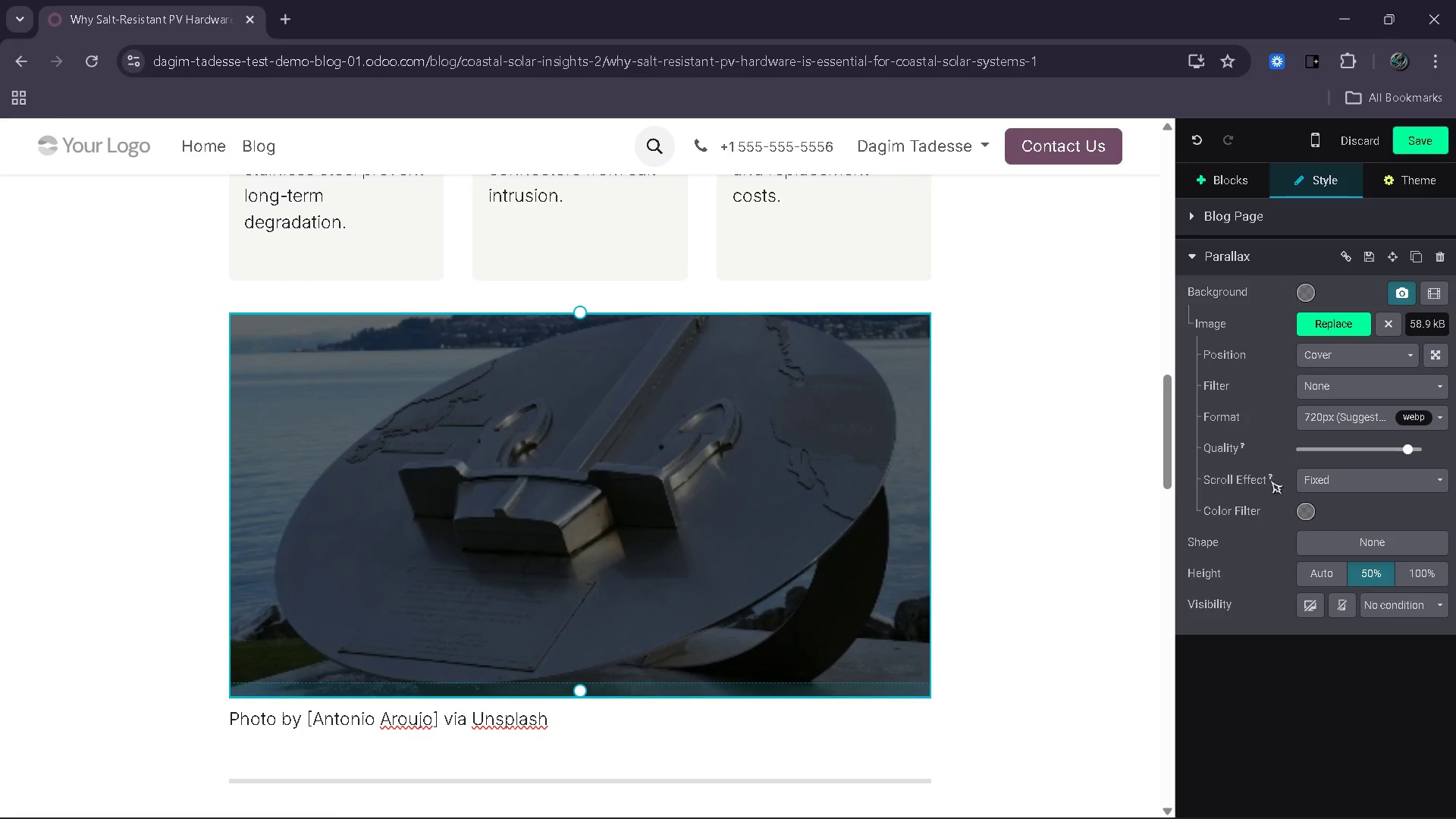 
left_click([1358, 488])
 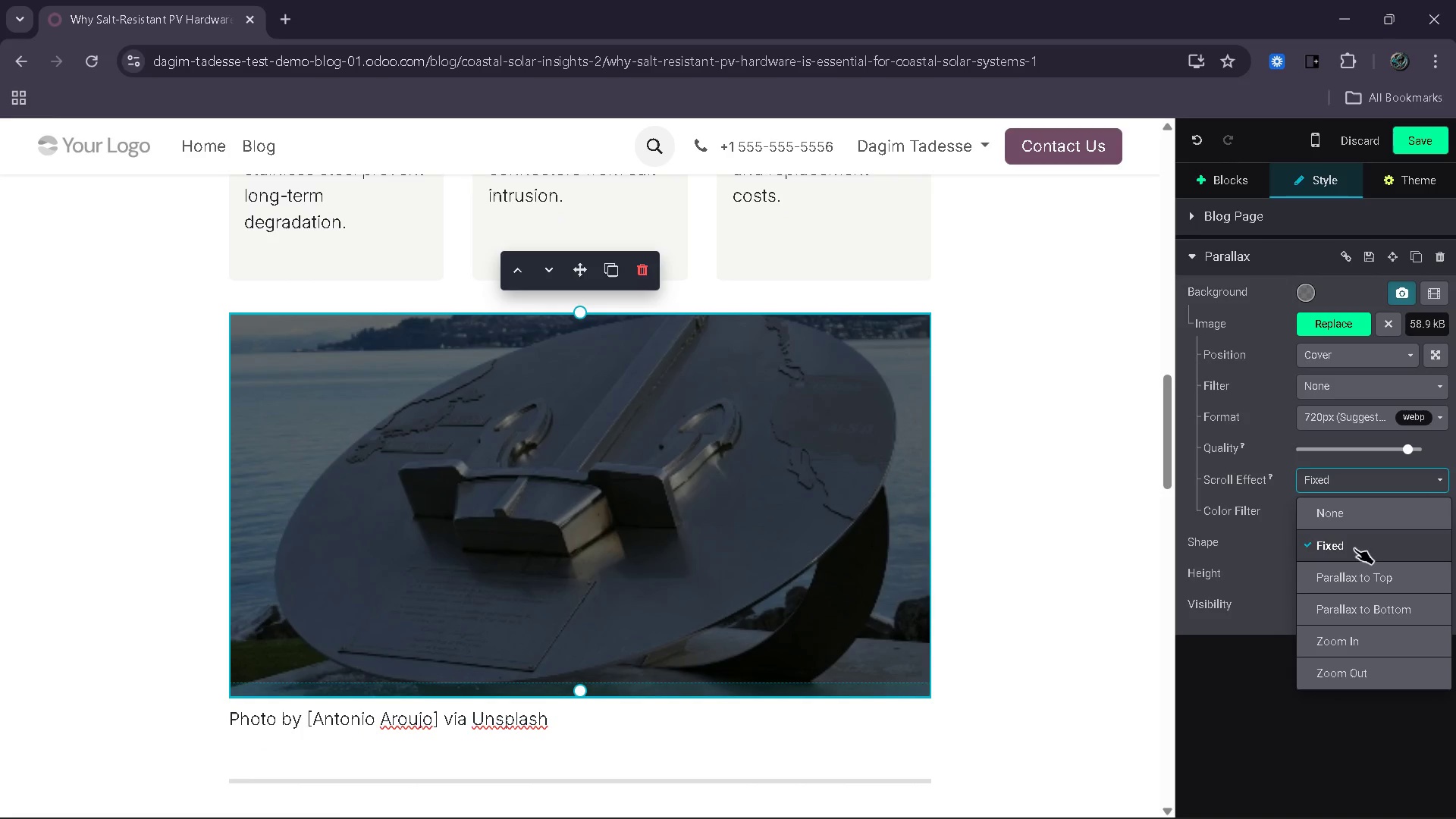 
left_click([1355, 568])
 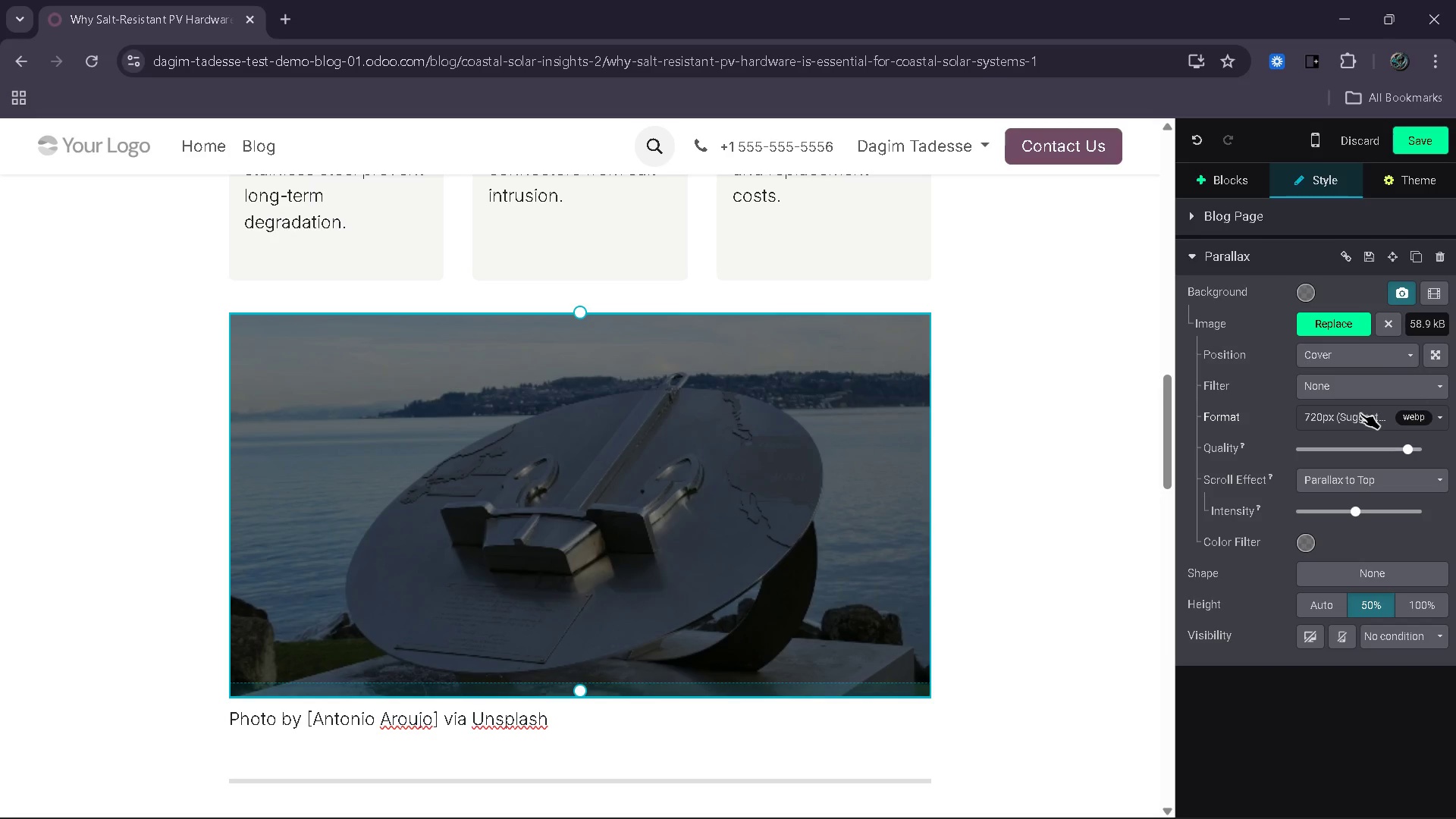 
wait(8.39)
 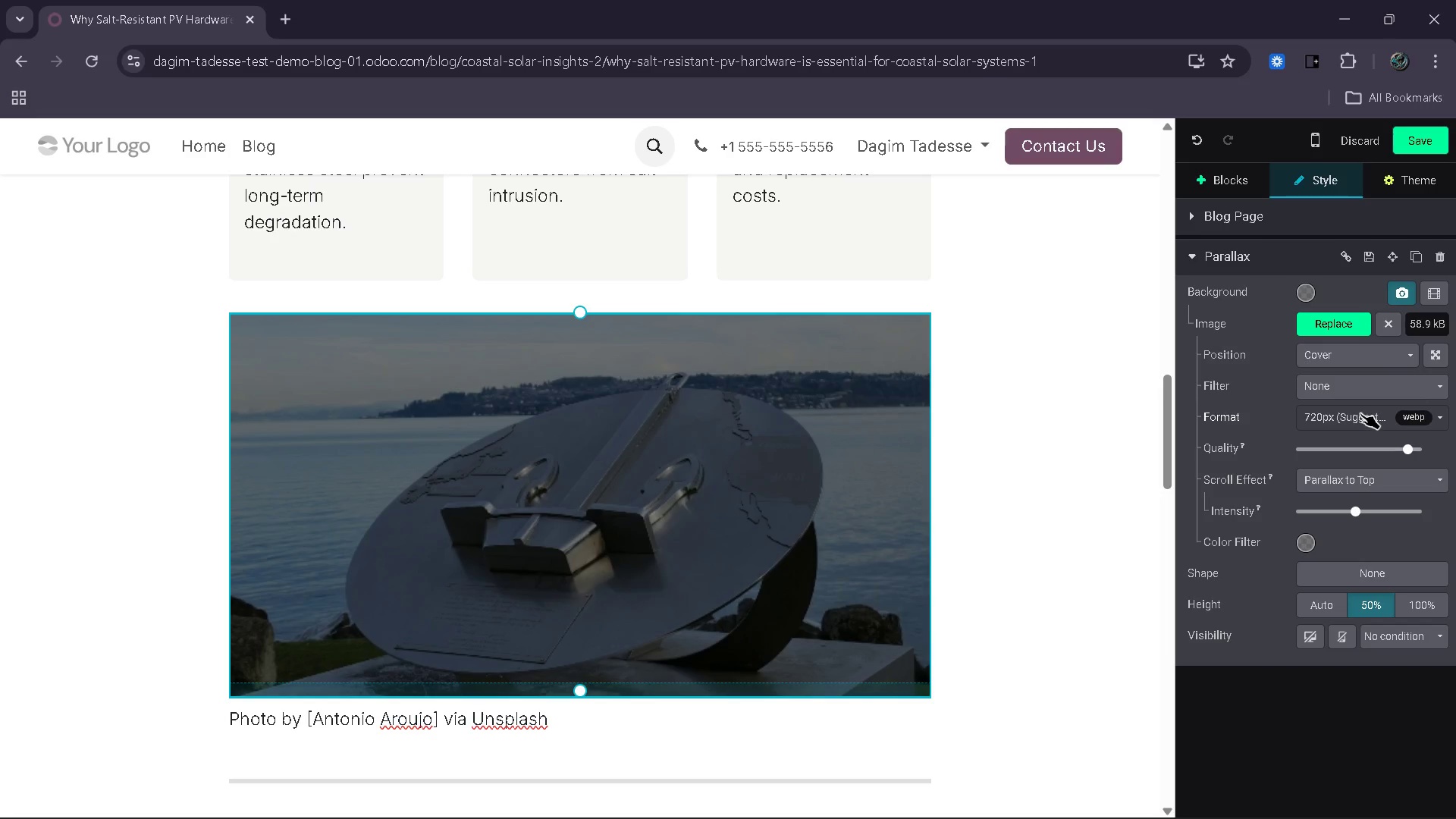 
left_click([1428, 141])
 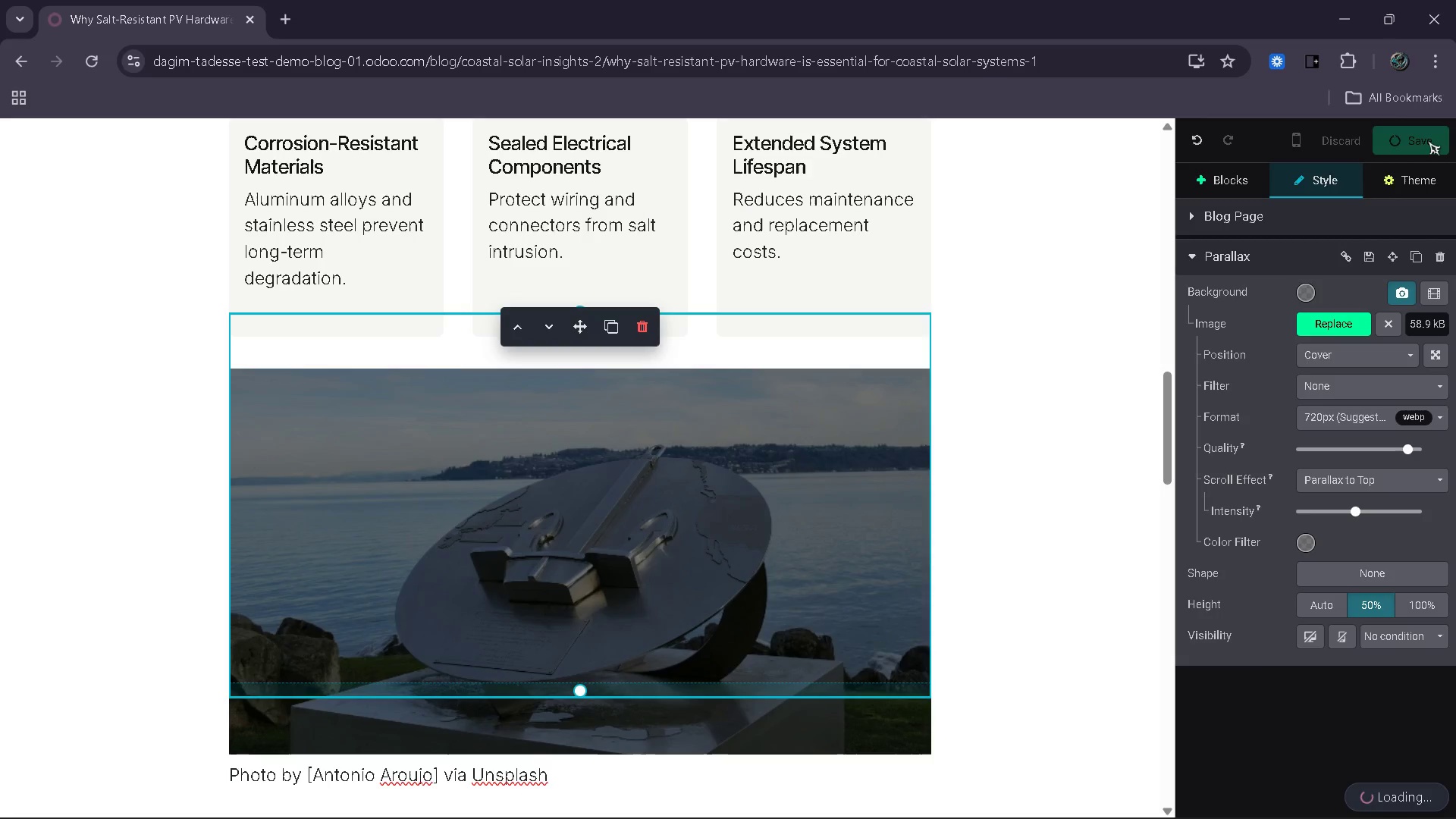 
wait(15.33)
 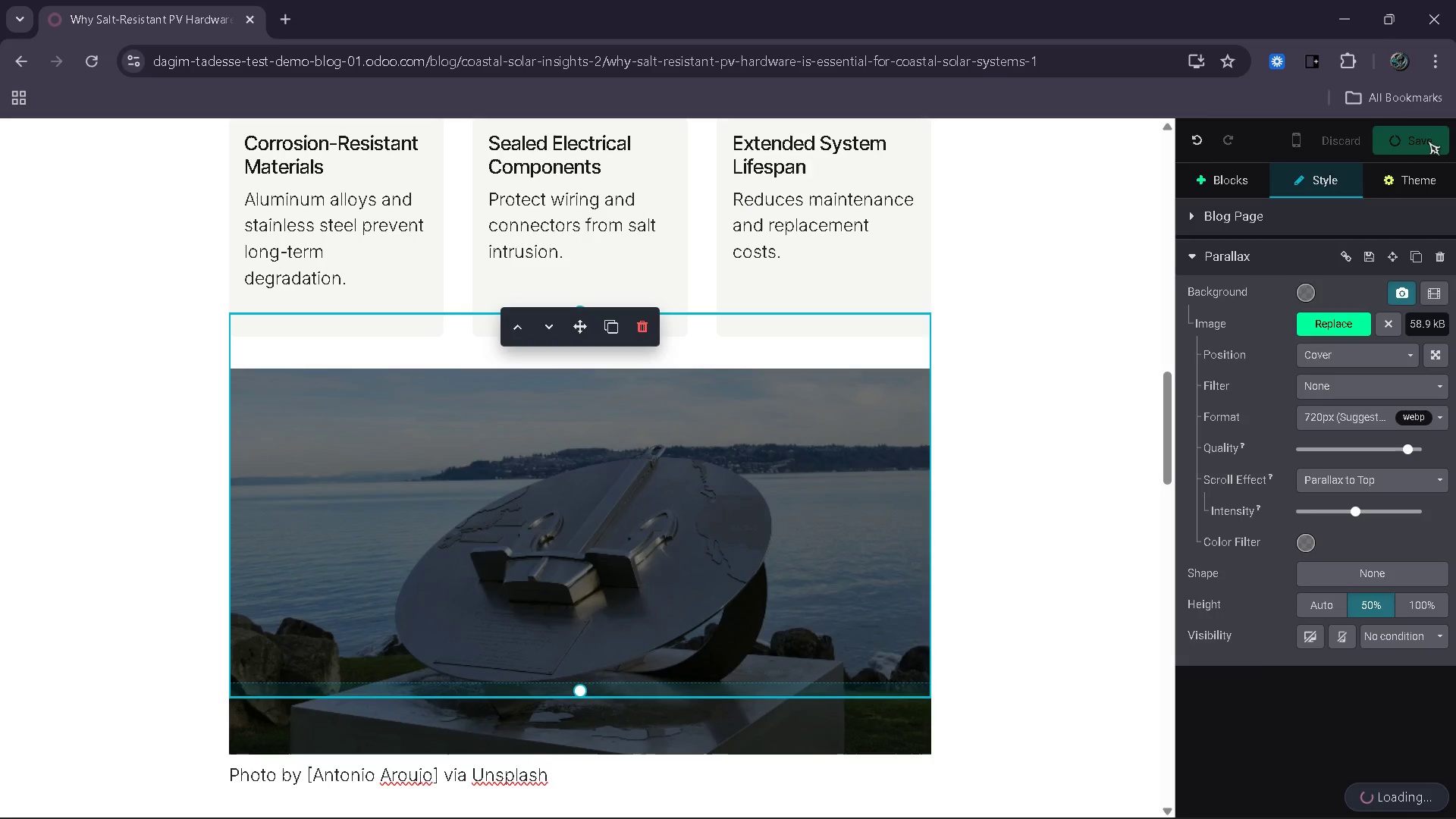 
left_click([1006, 808])